 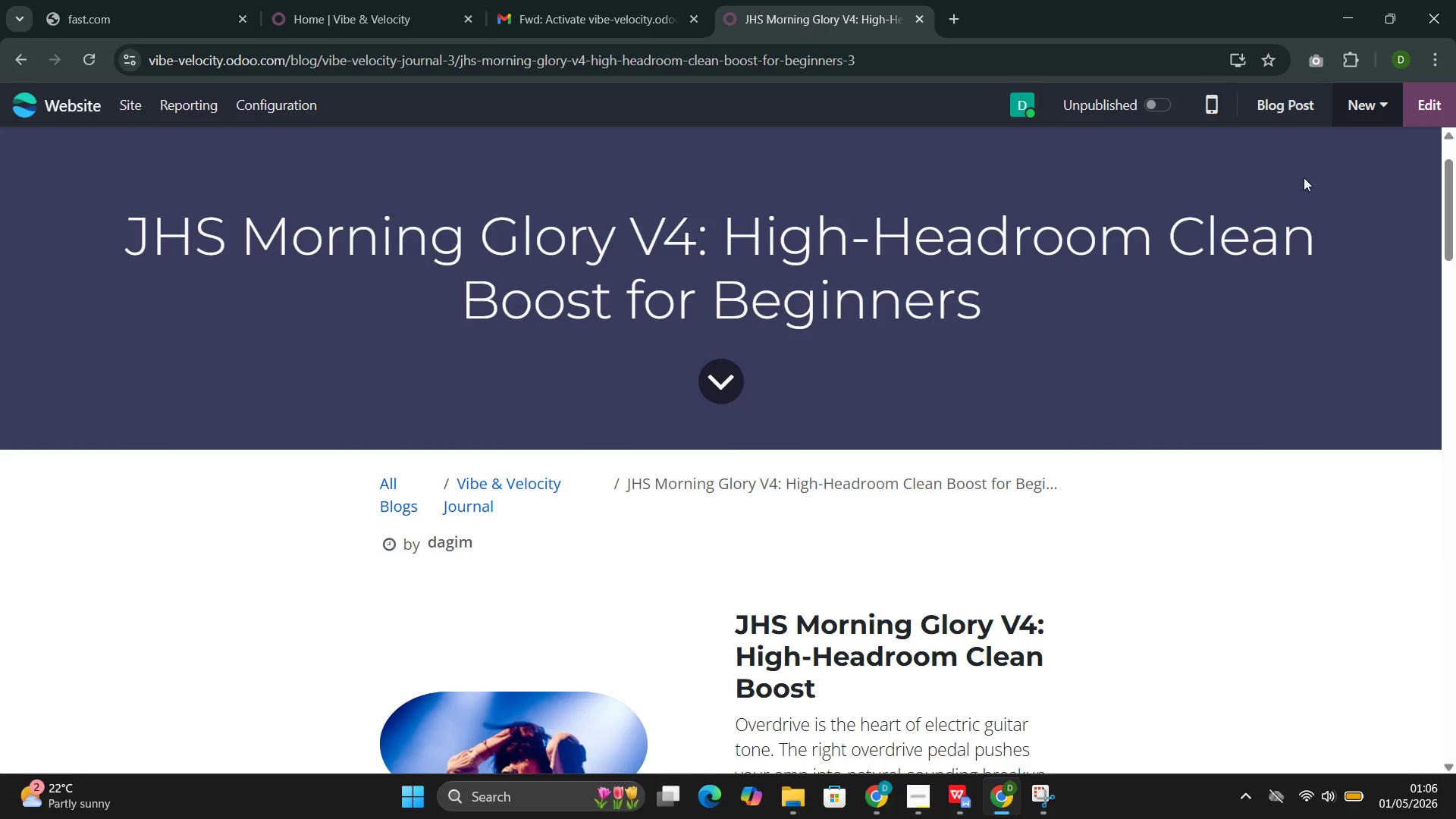 
left_click([624, 344])
 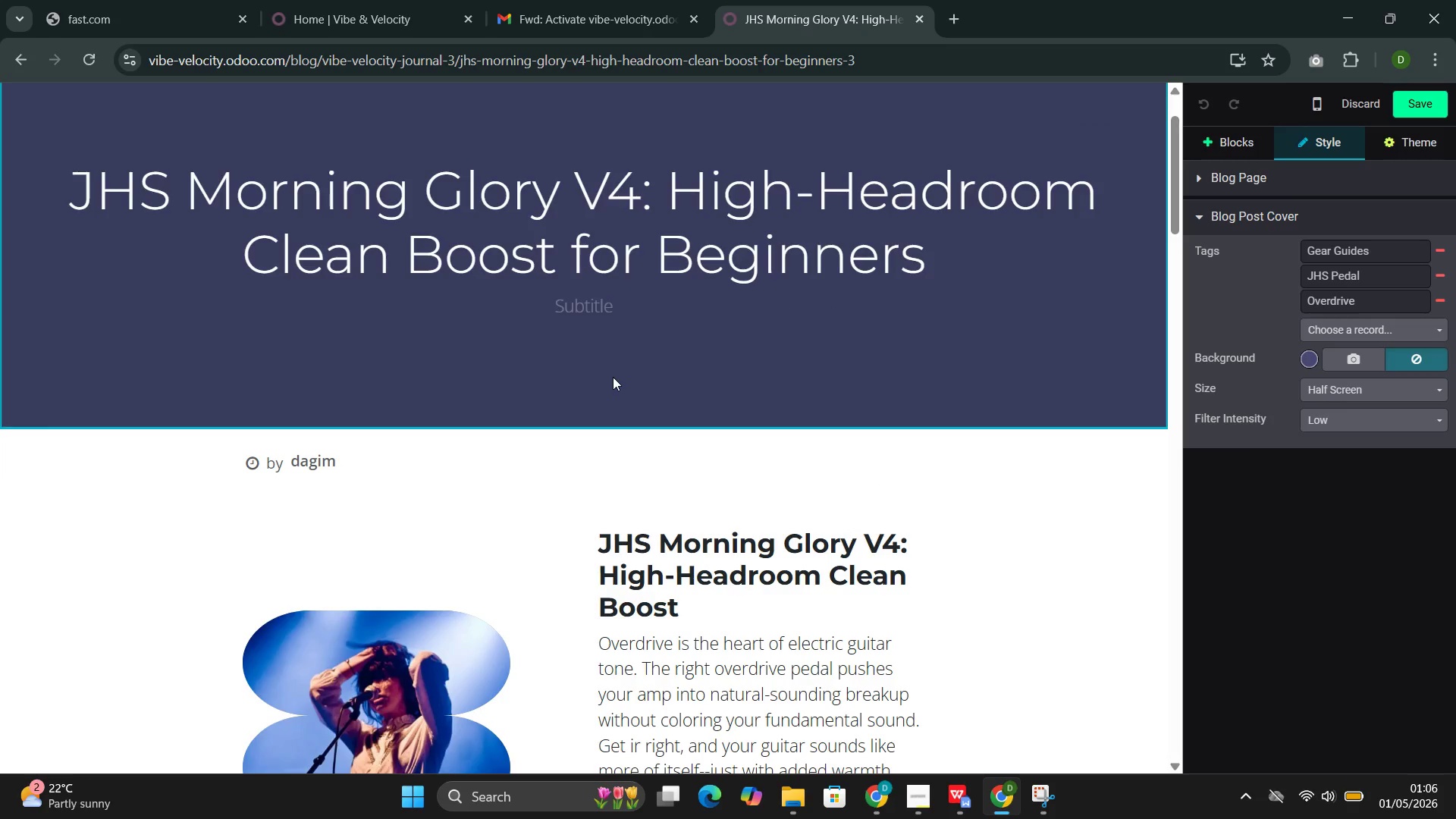 
wait(7.41)
 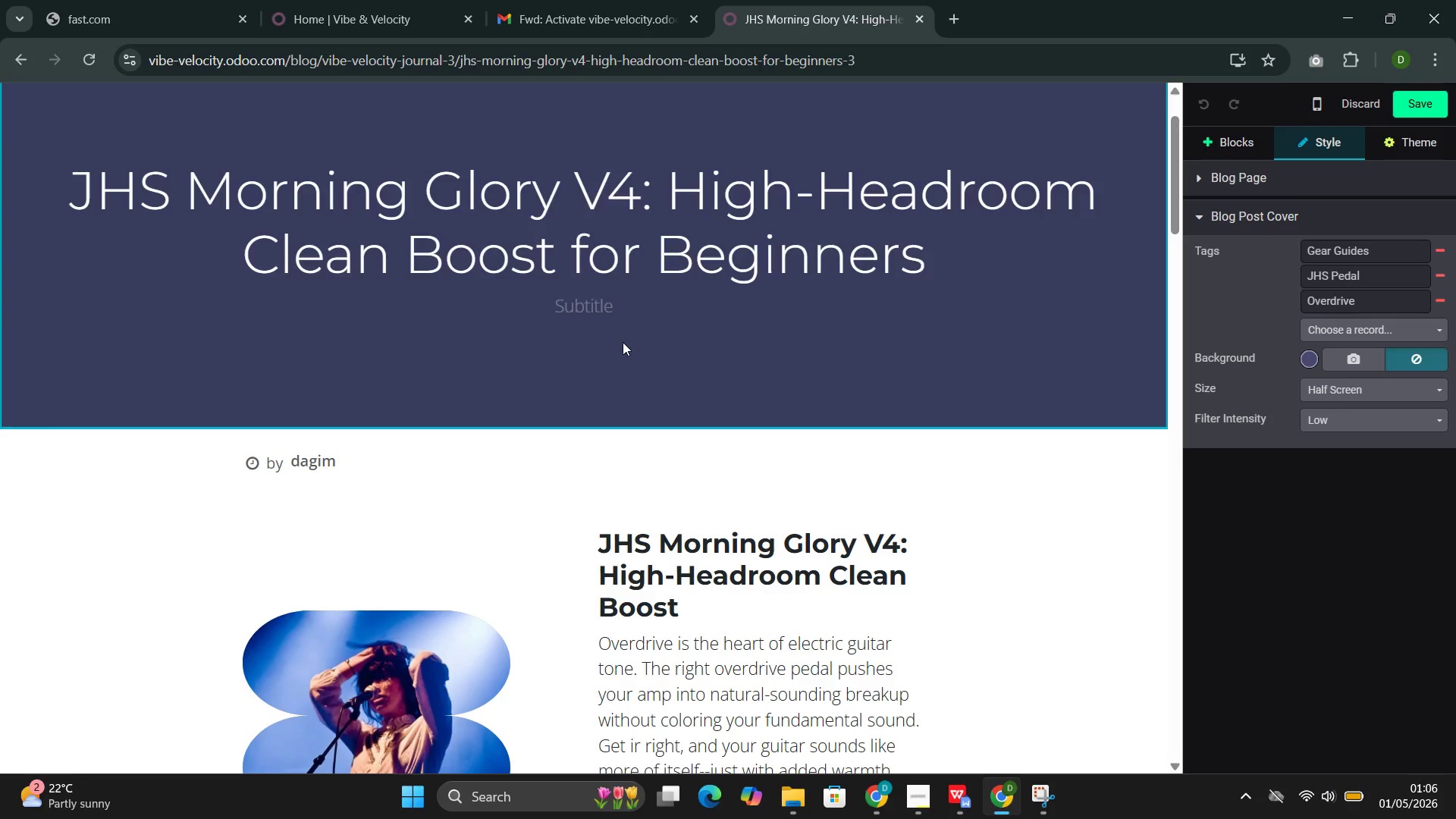 
left_click([1308, 358])
 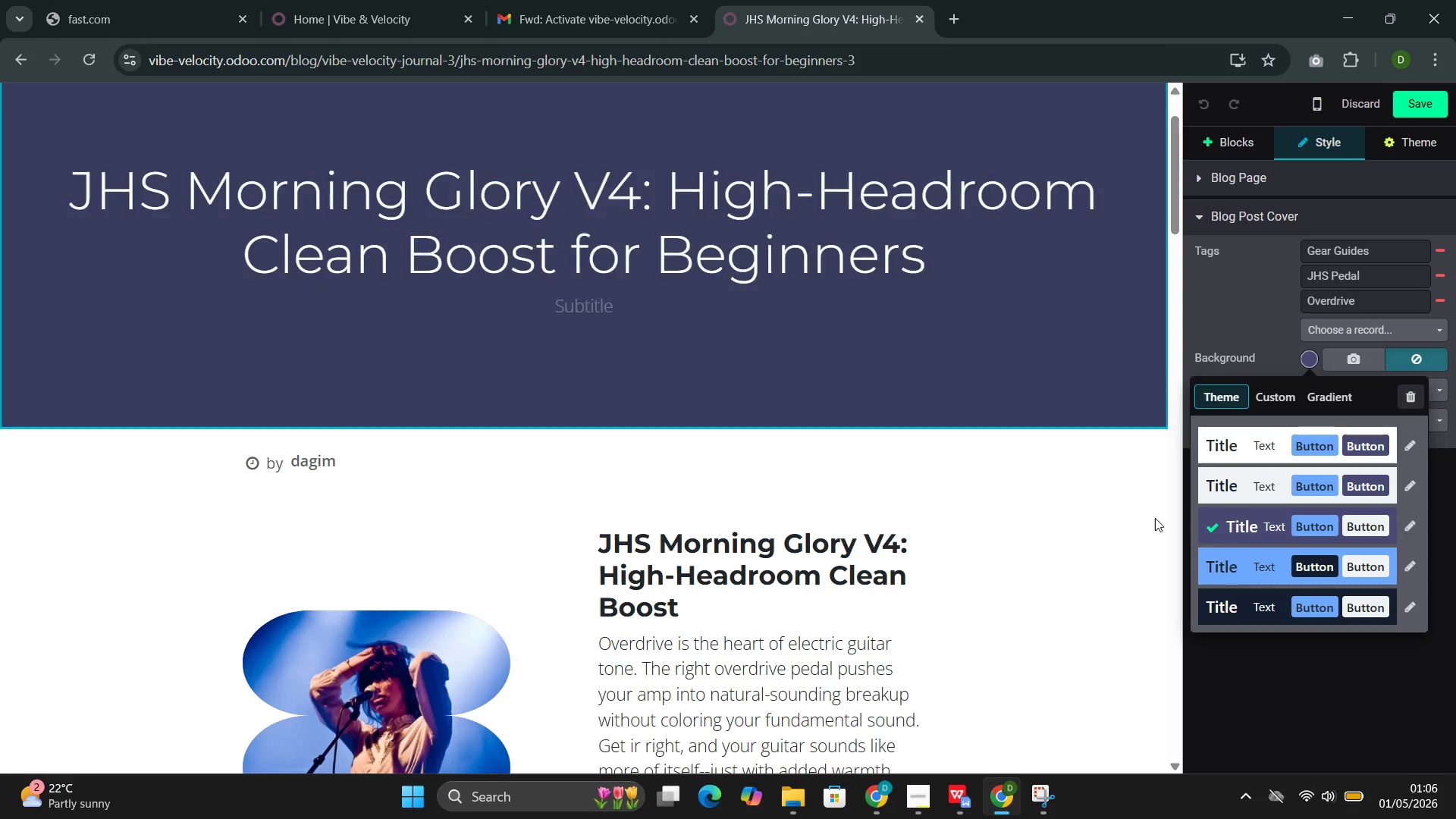 
left_click([1042, 486])
 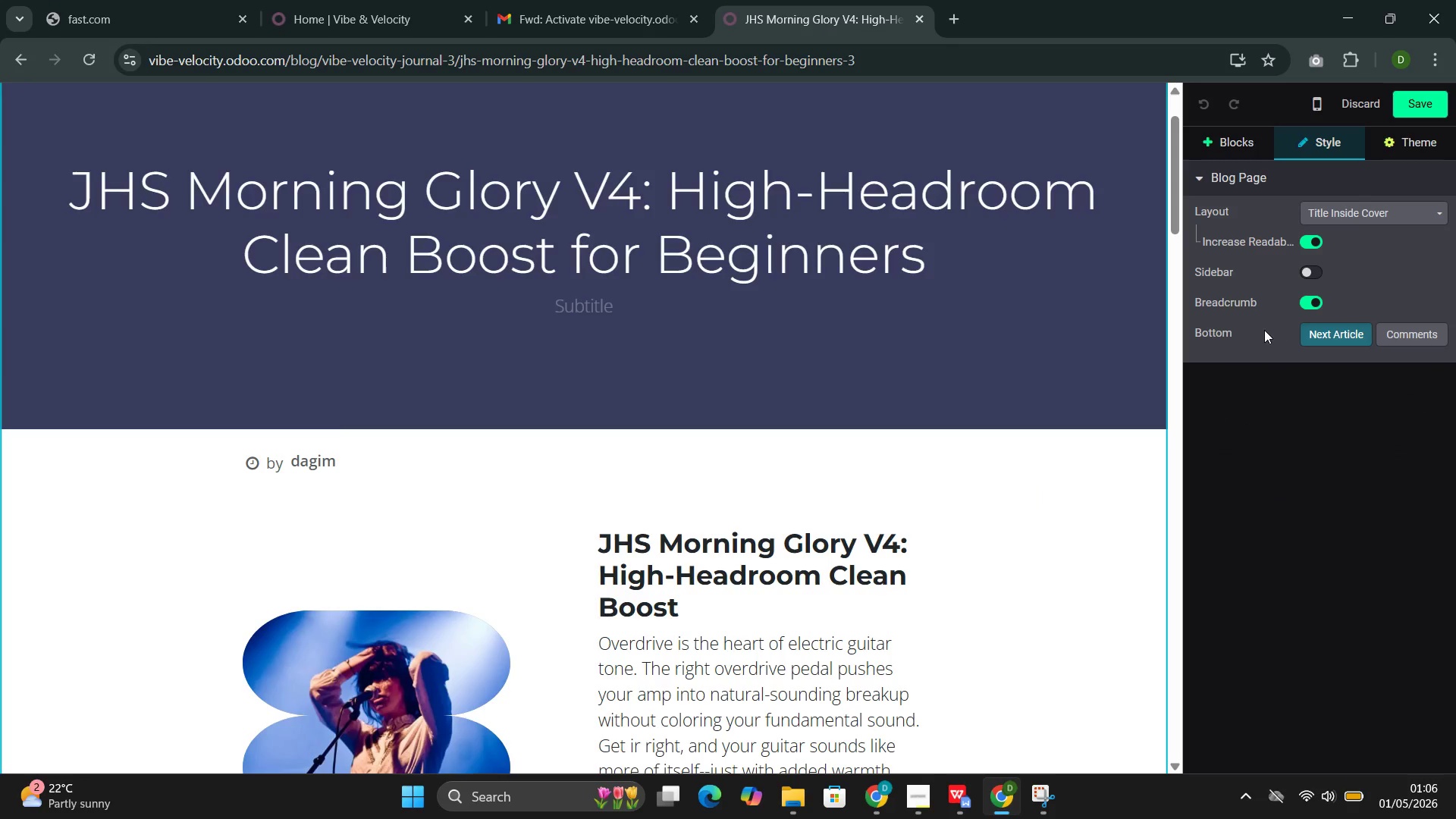 
left_click([757, 362])
 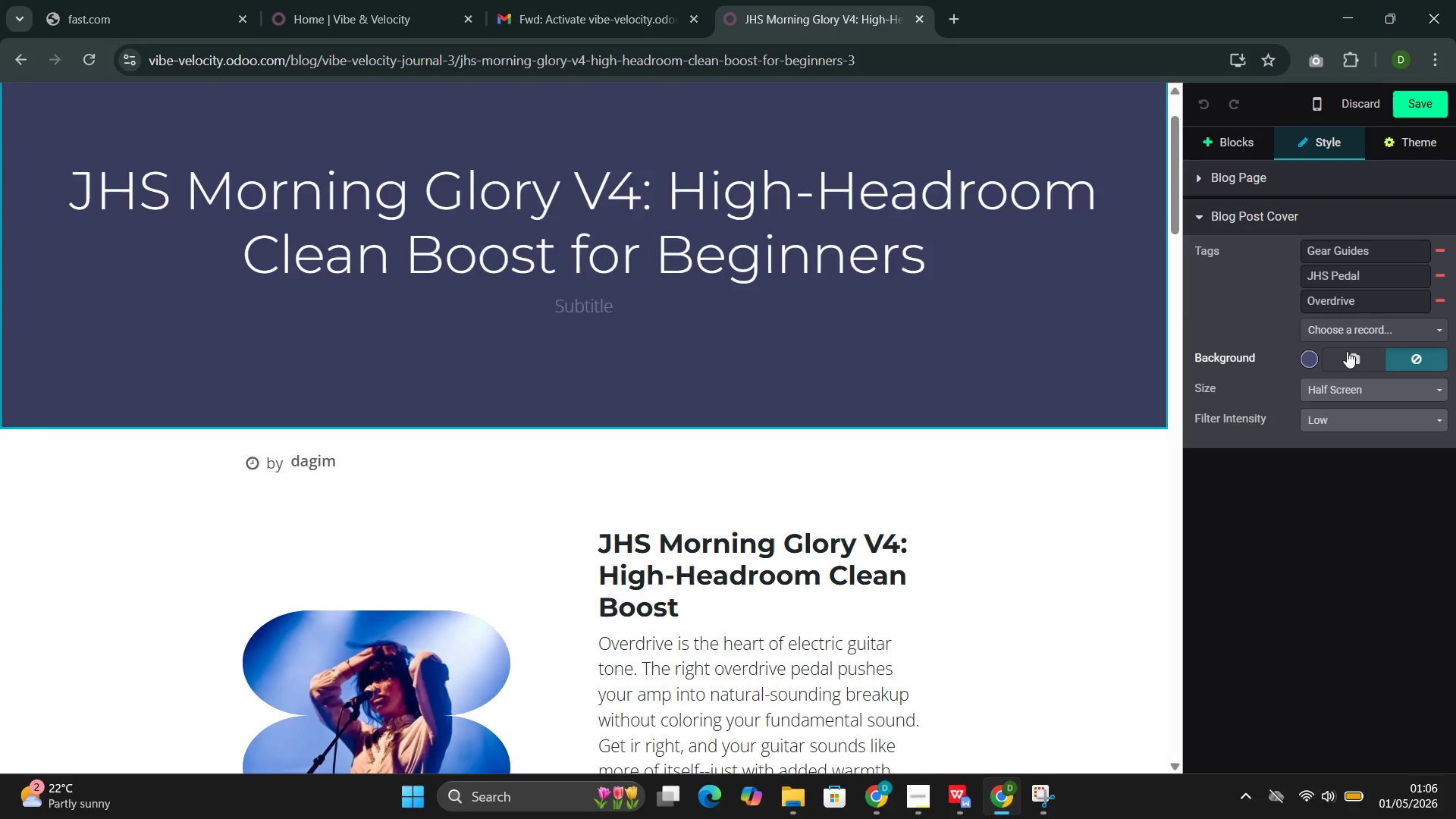 
left_click([1351, 358])
 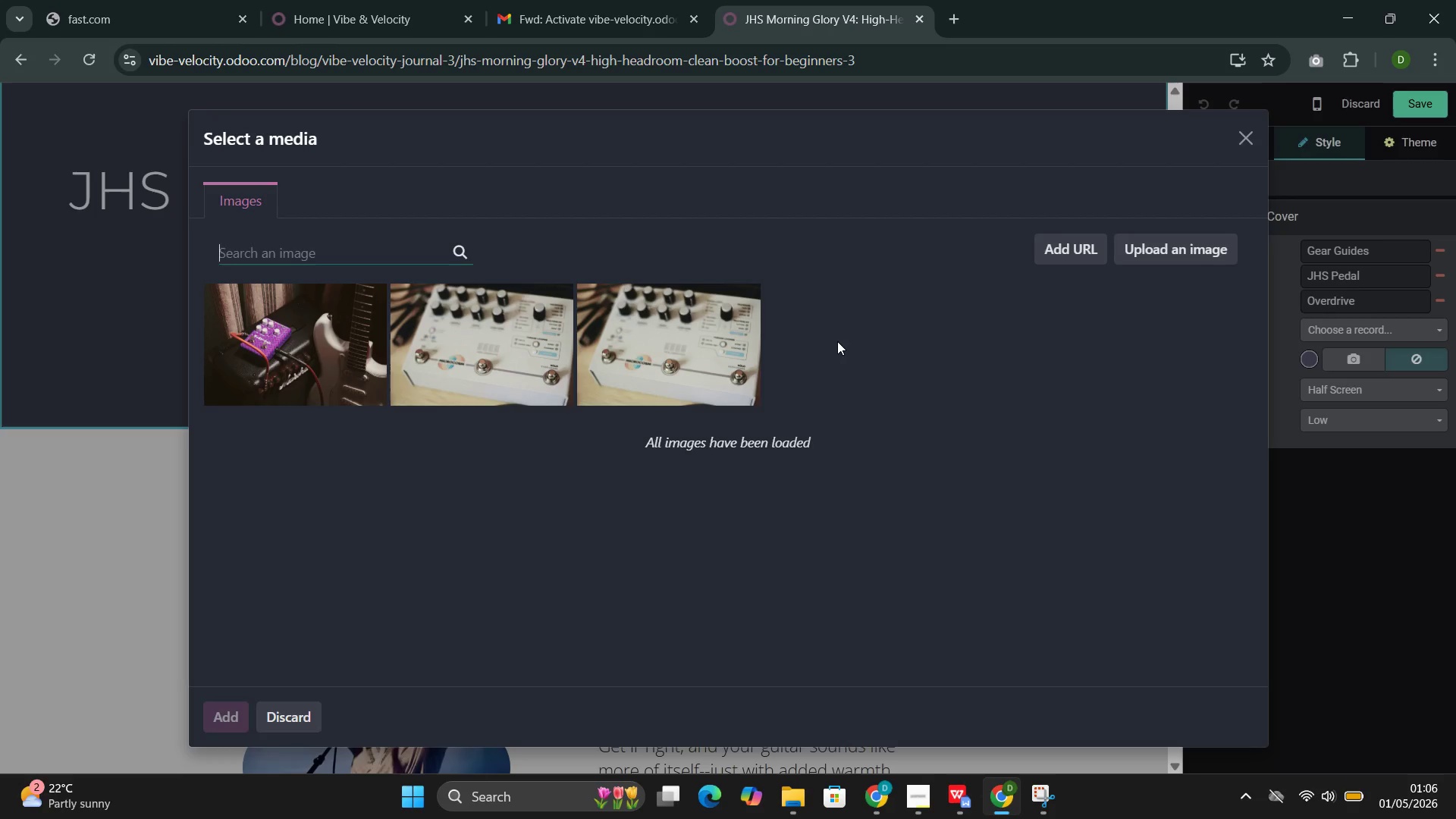 
wait(26.92)
 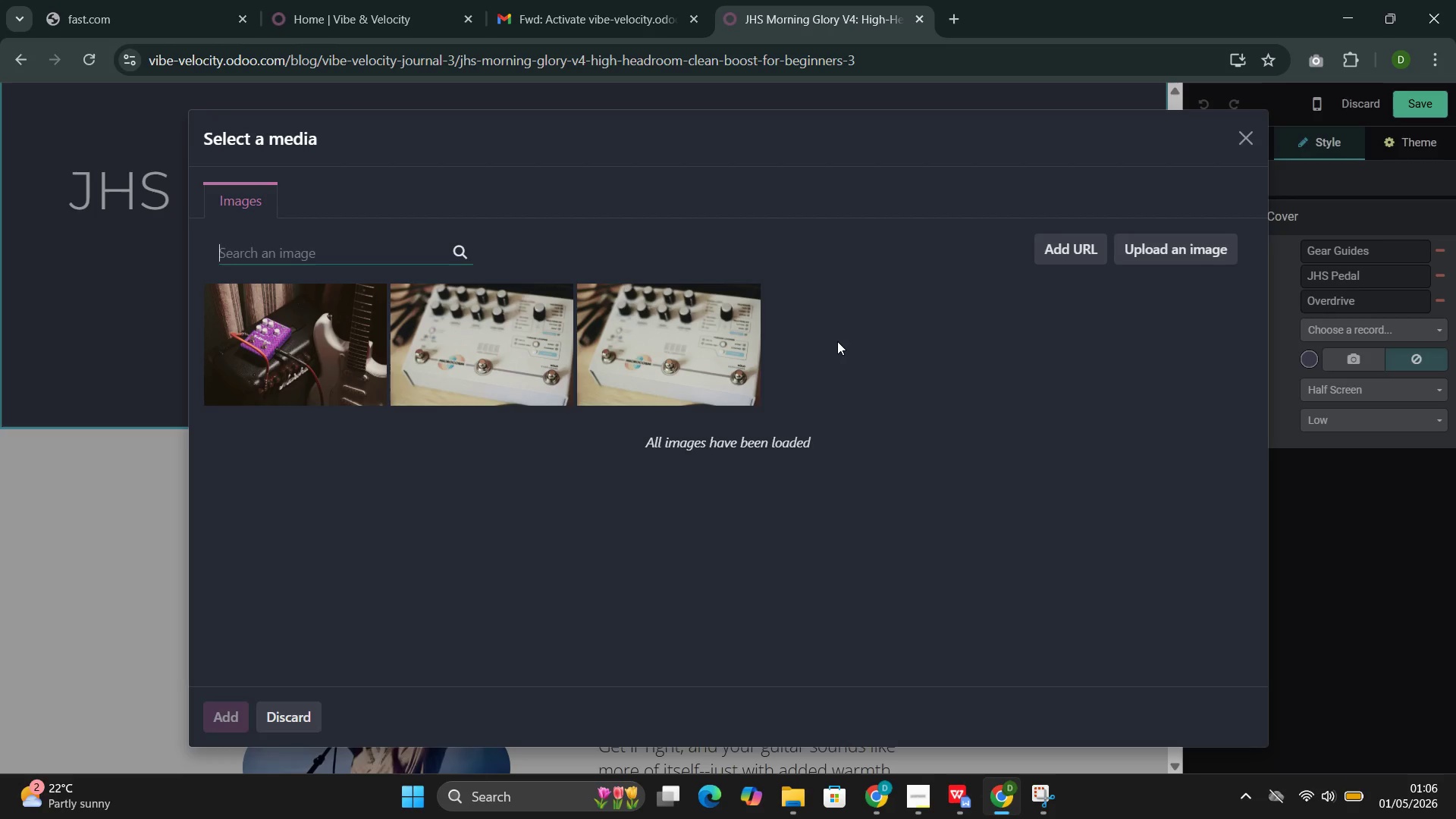 
type(Overdrive pedal)
 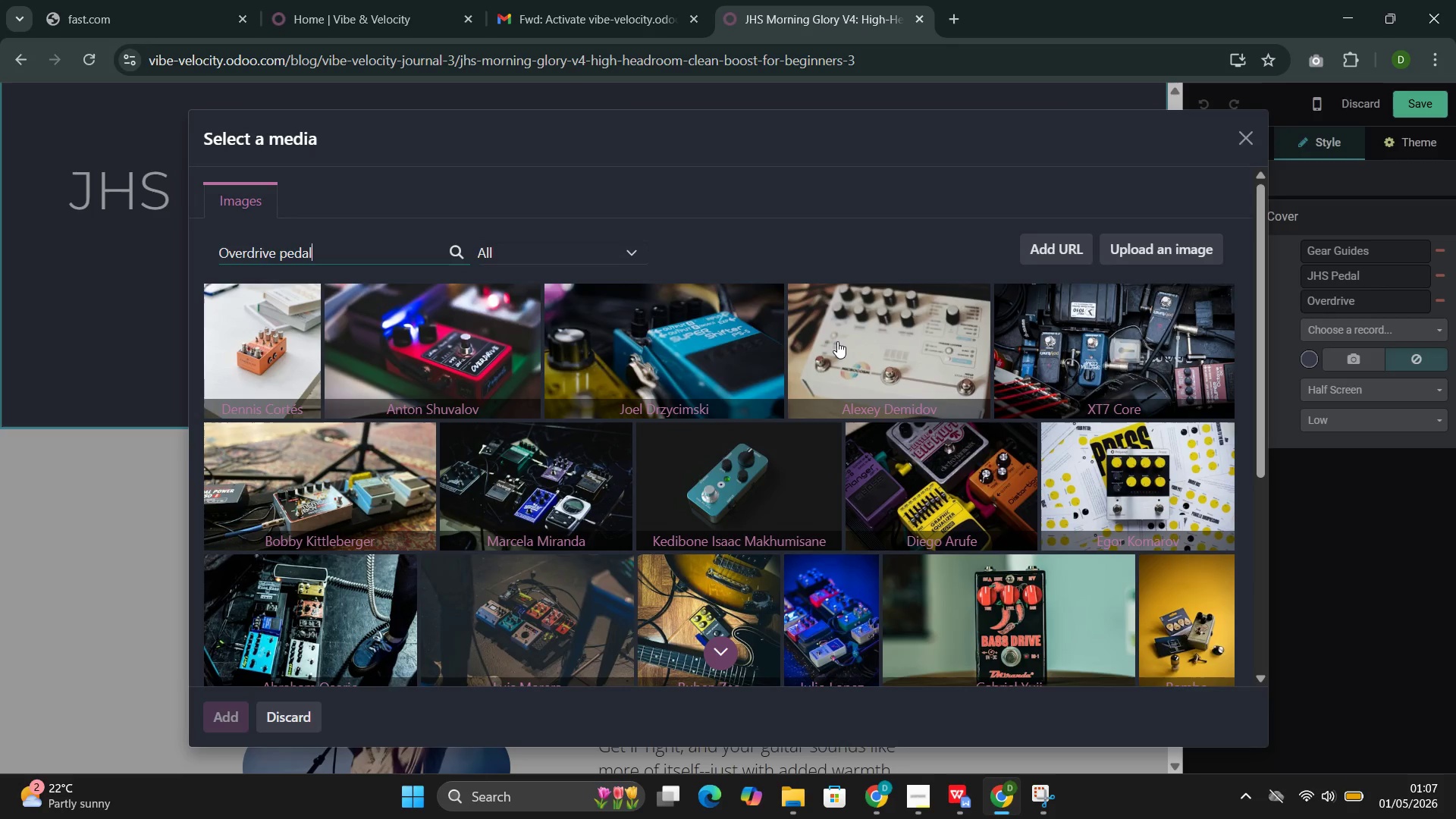 
wait(7.66)
 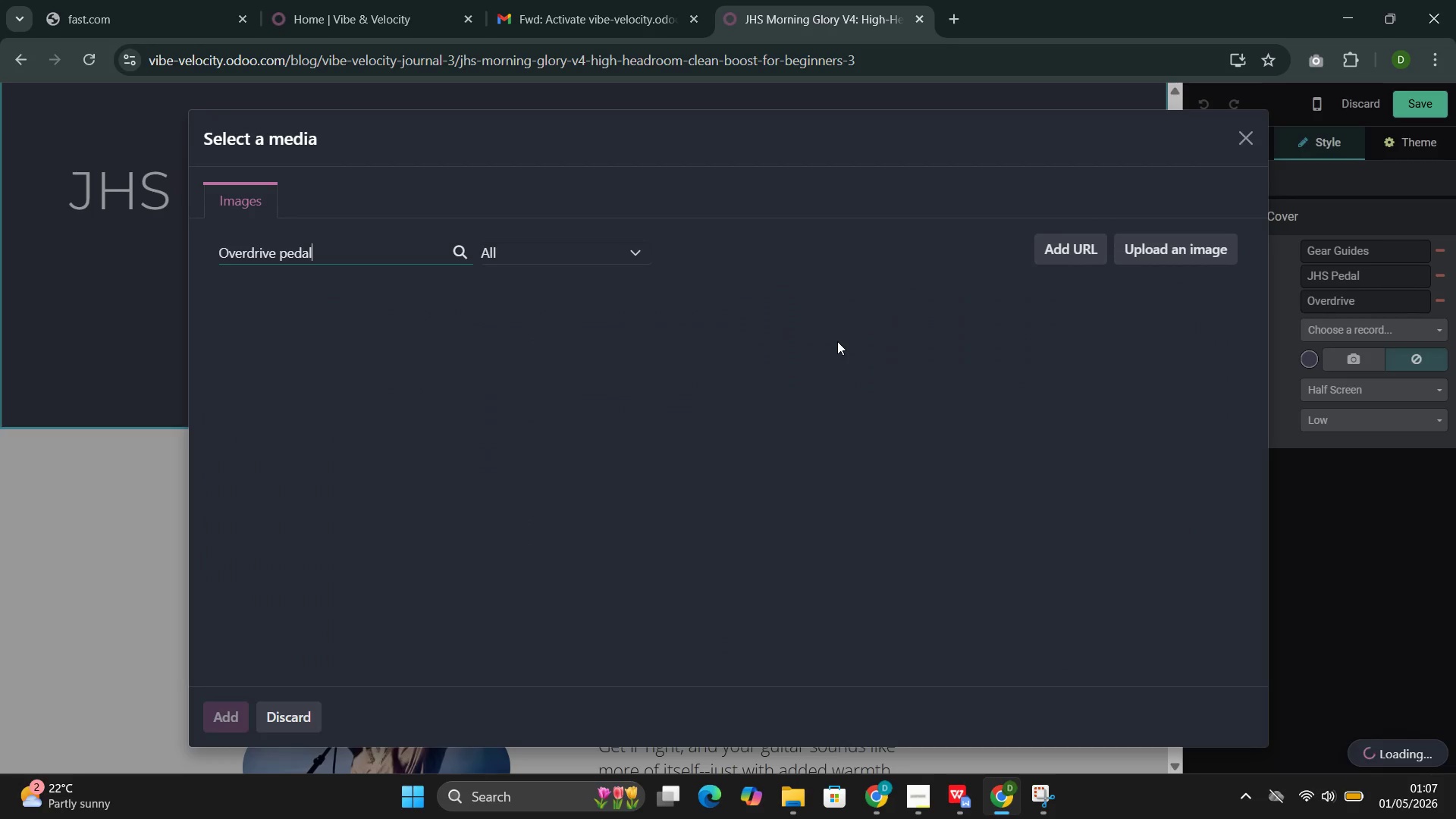 
key(Backspace)
key(Backspace)
key(Backspace)
key(Backspace)
type(JNS)
key(Backspace)
key(Backspace)
type(HS )
 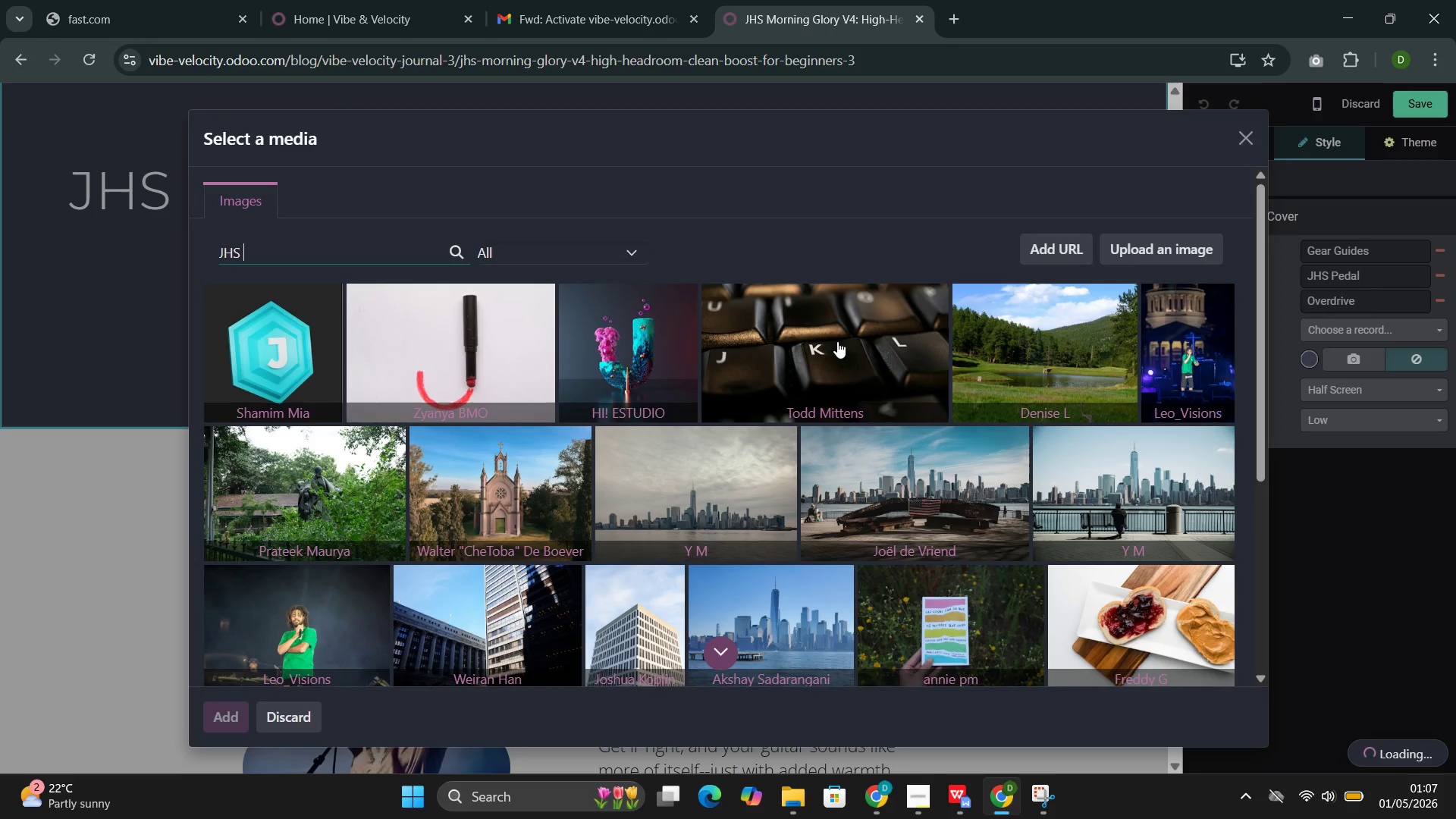 
wait(6.11)
 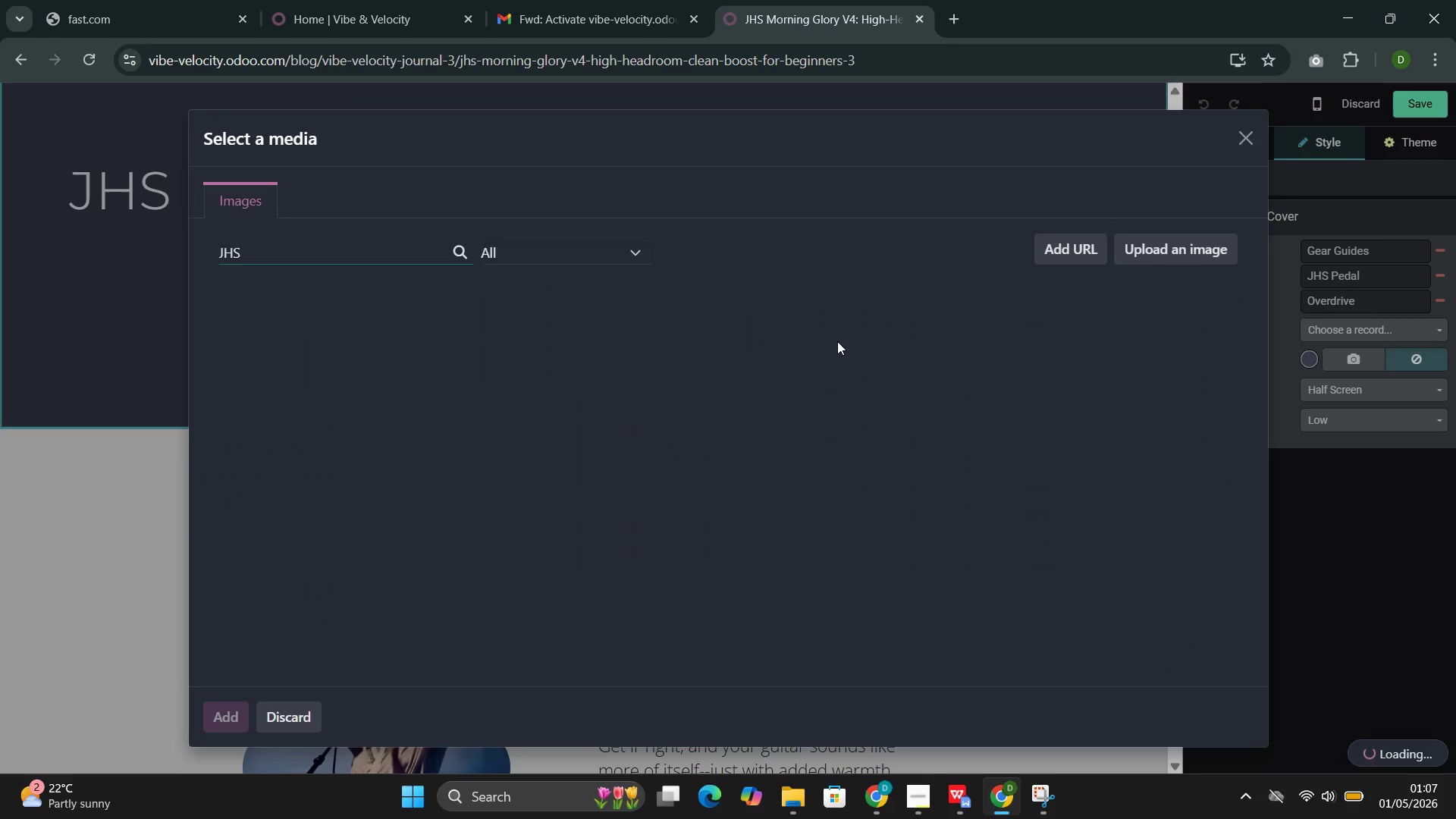 
type(PE)
key(Backspace)
key(Backspace)
key(Backspace)
 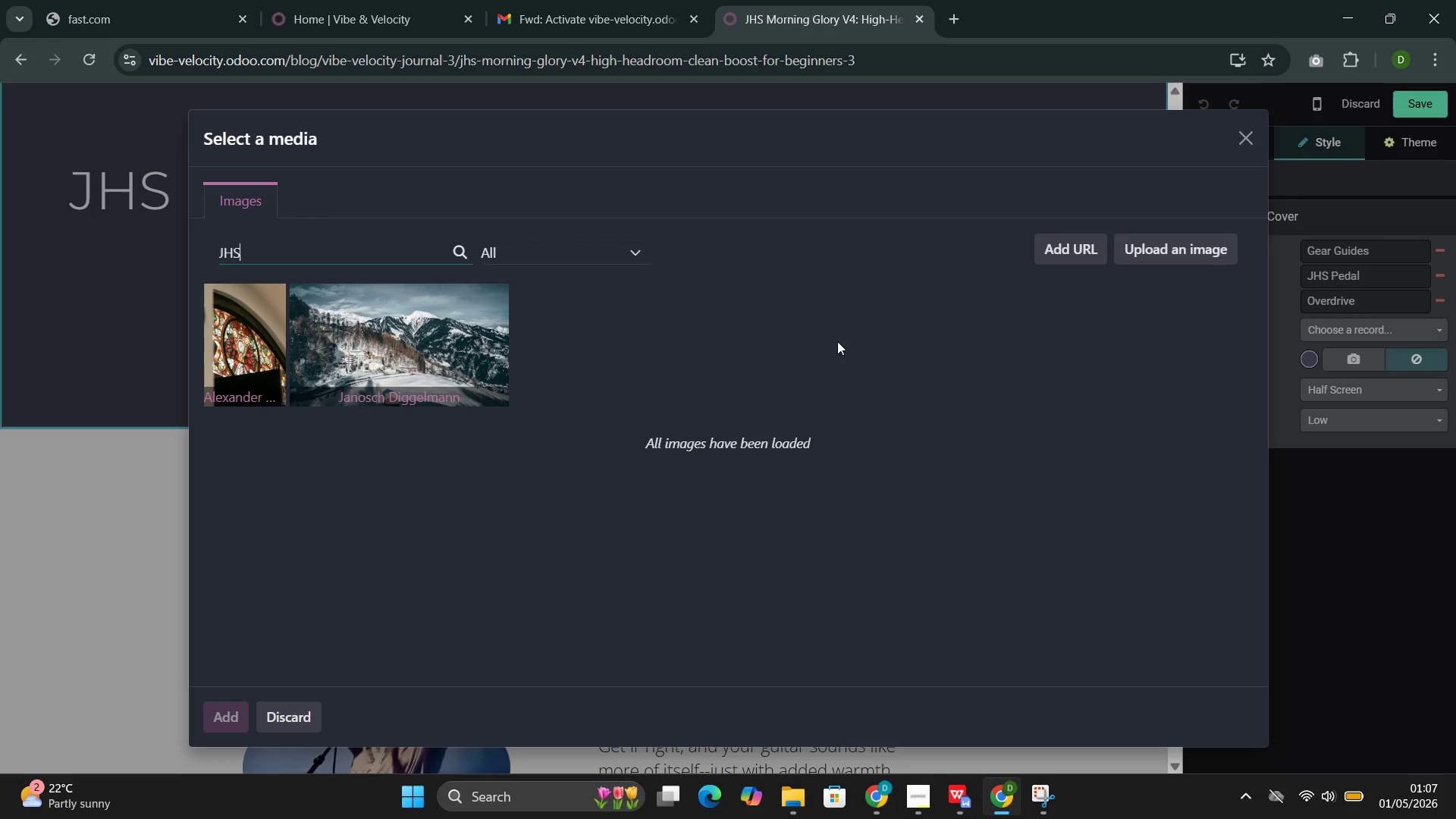 
type( pedal)
 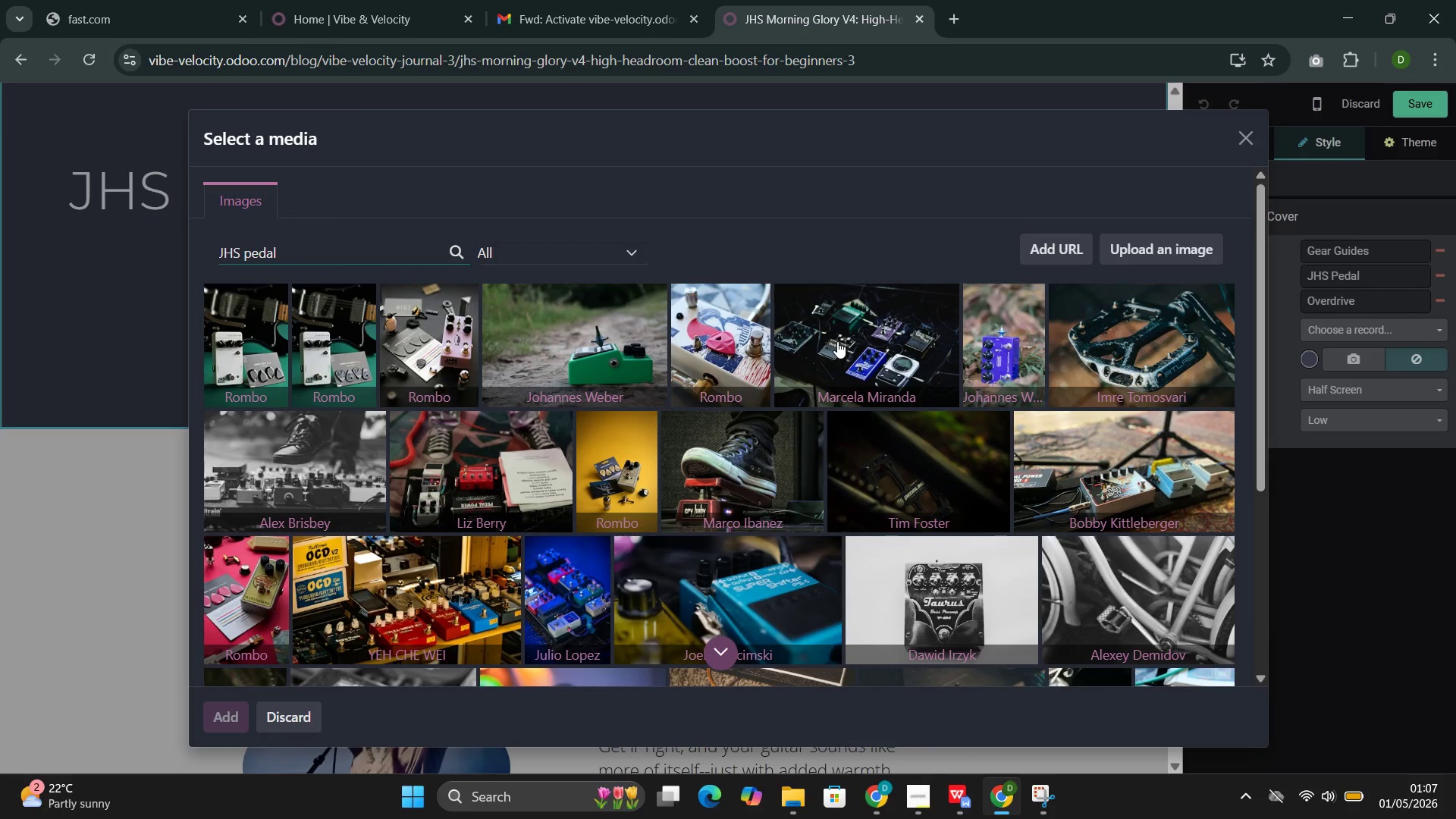 
wait(6.95)
 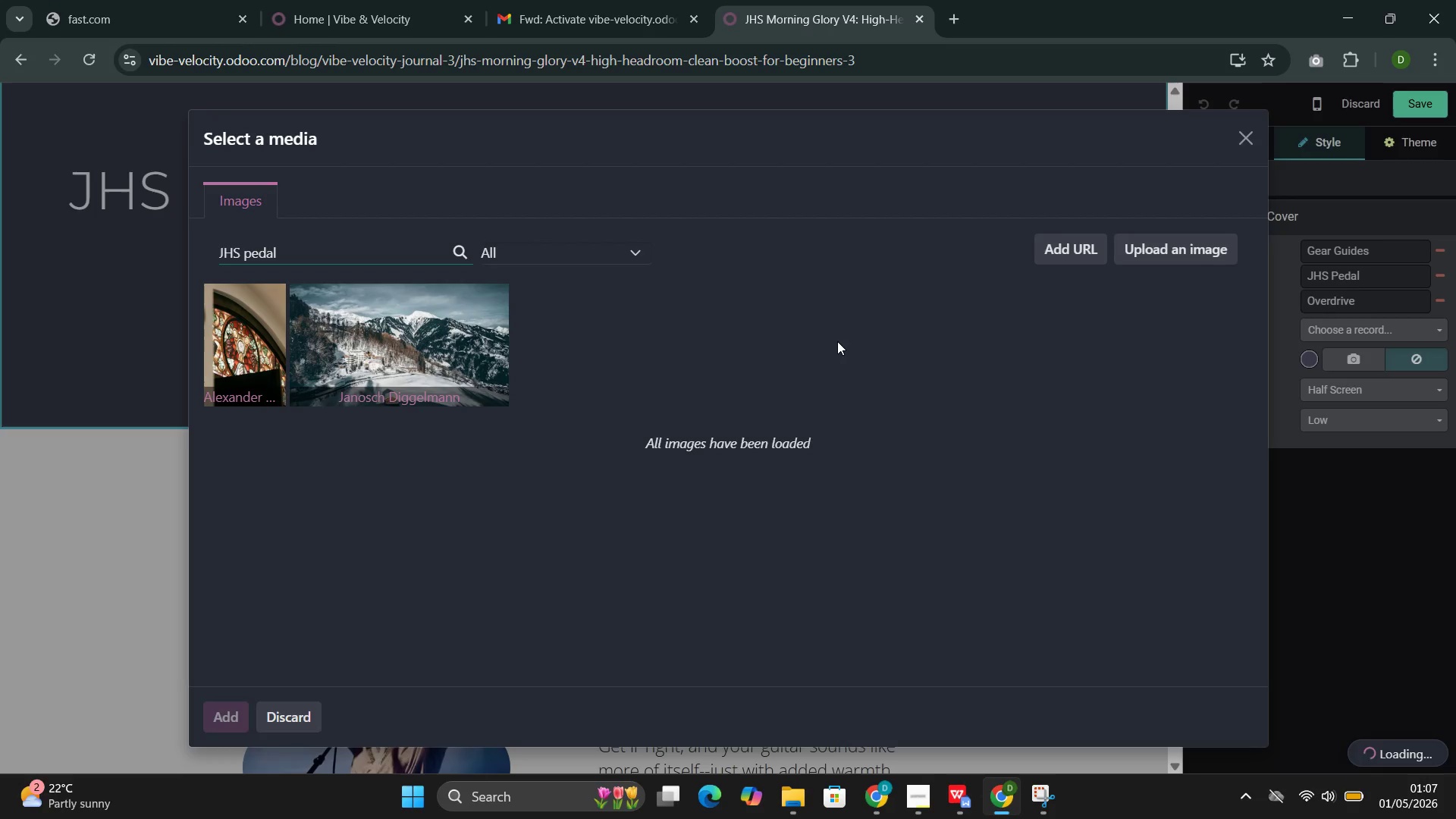 
double_click([246, 253])
 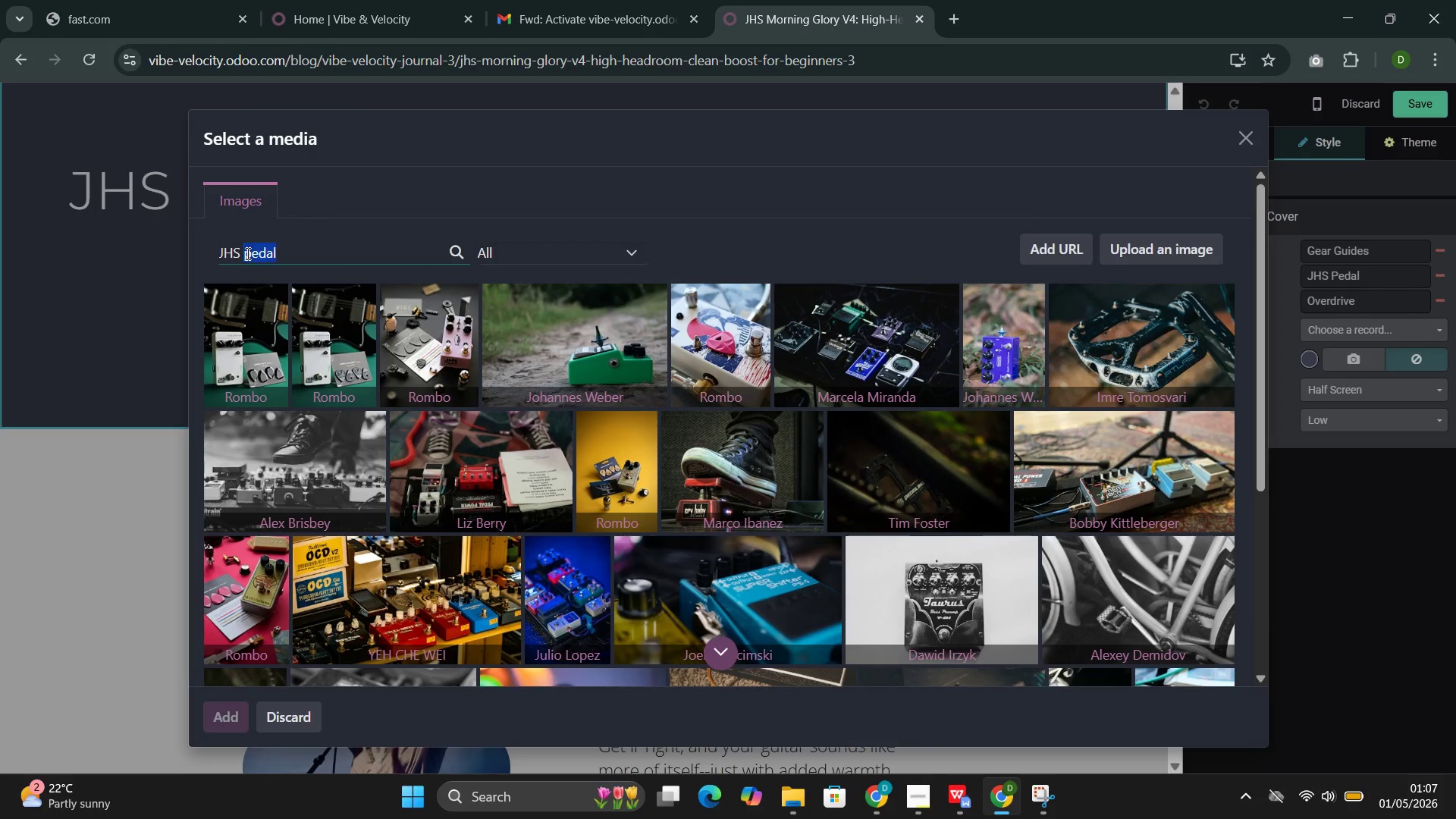 
triple_click([246, 253])
 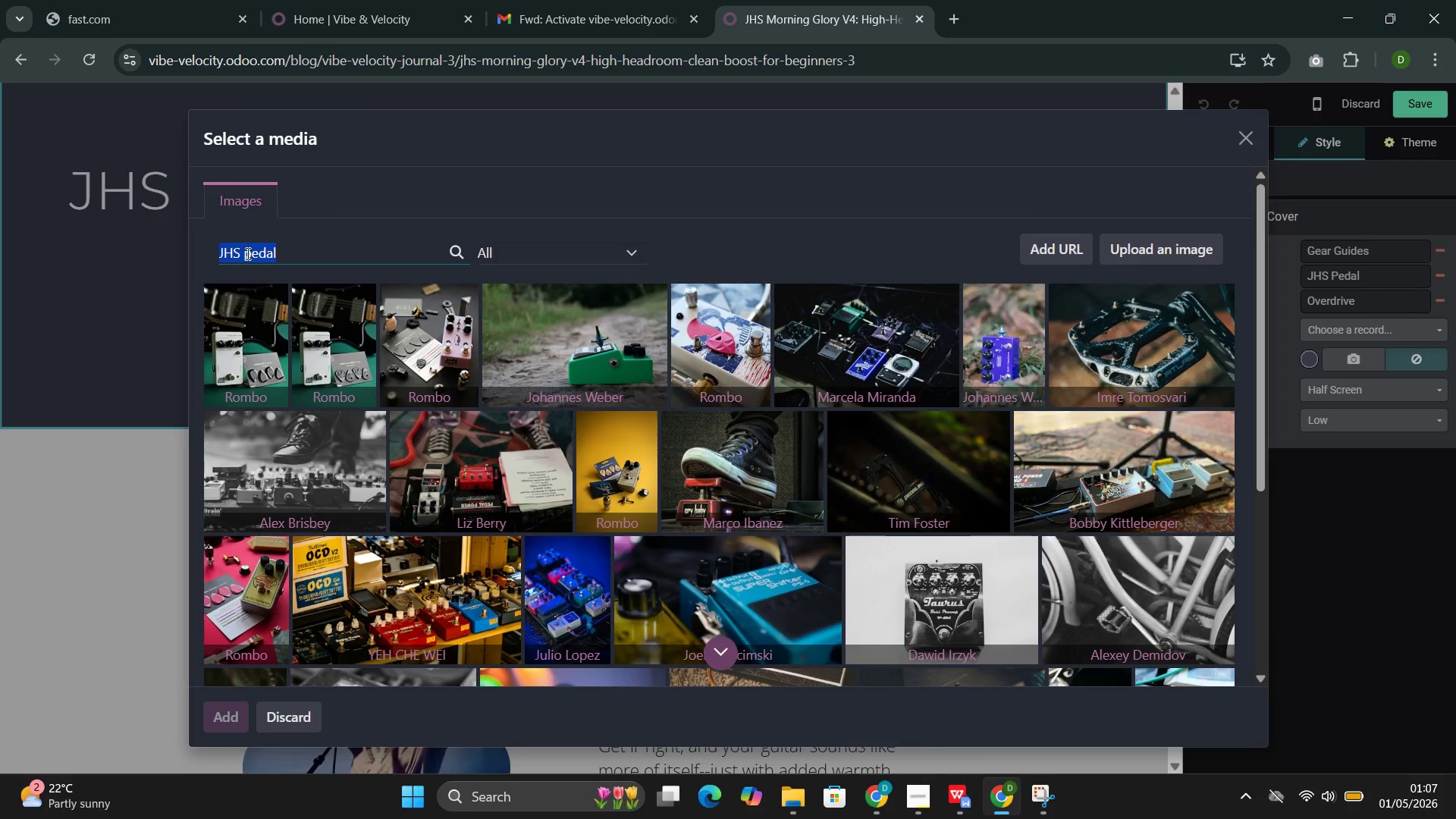 
key(Control+C)
 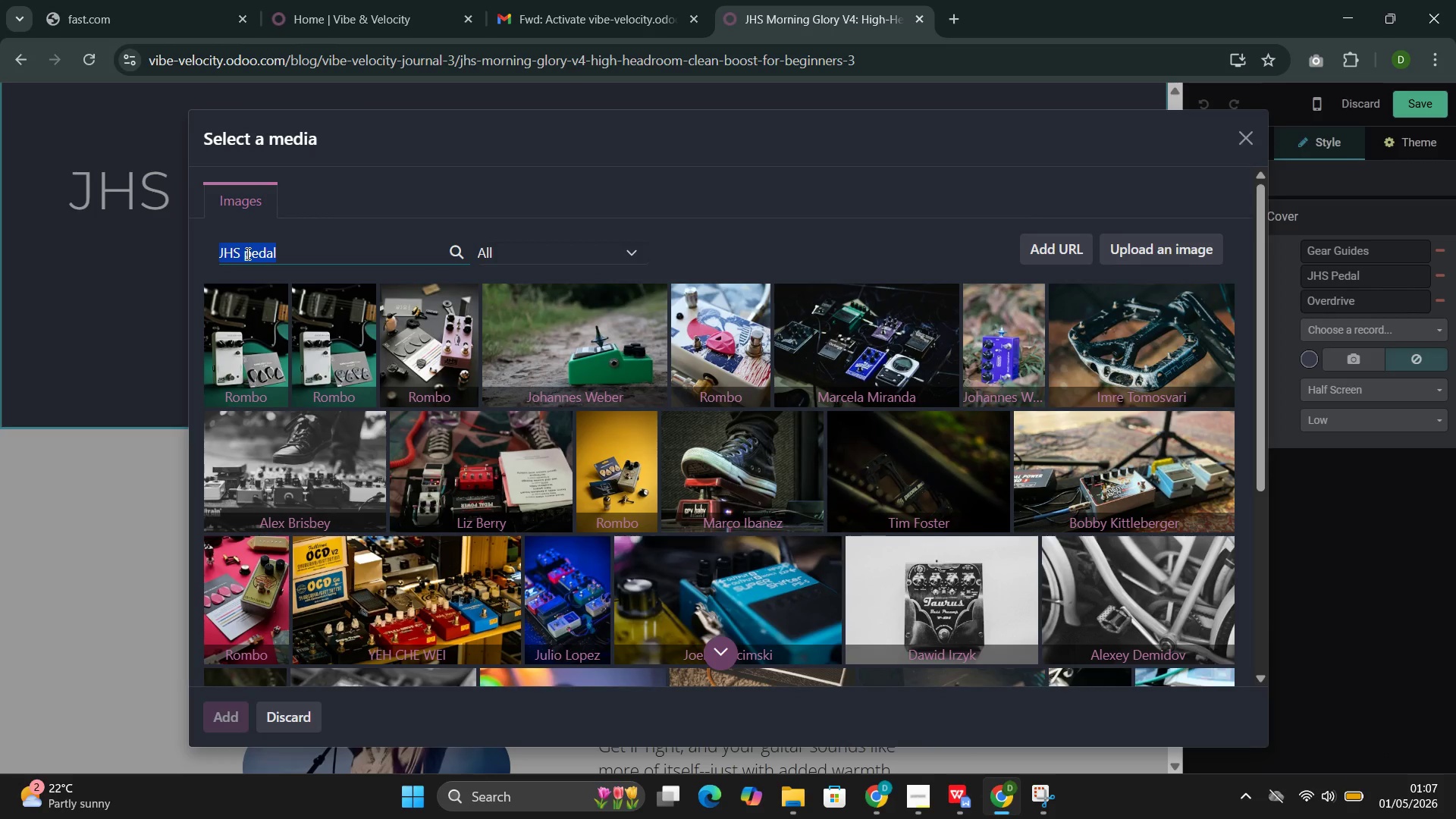 
key(Control+C)
 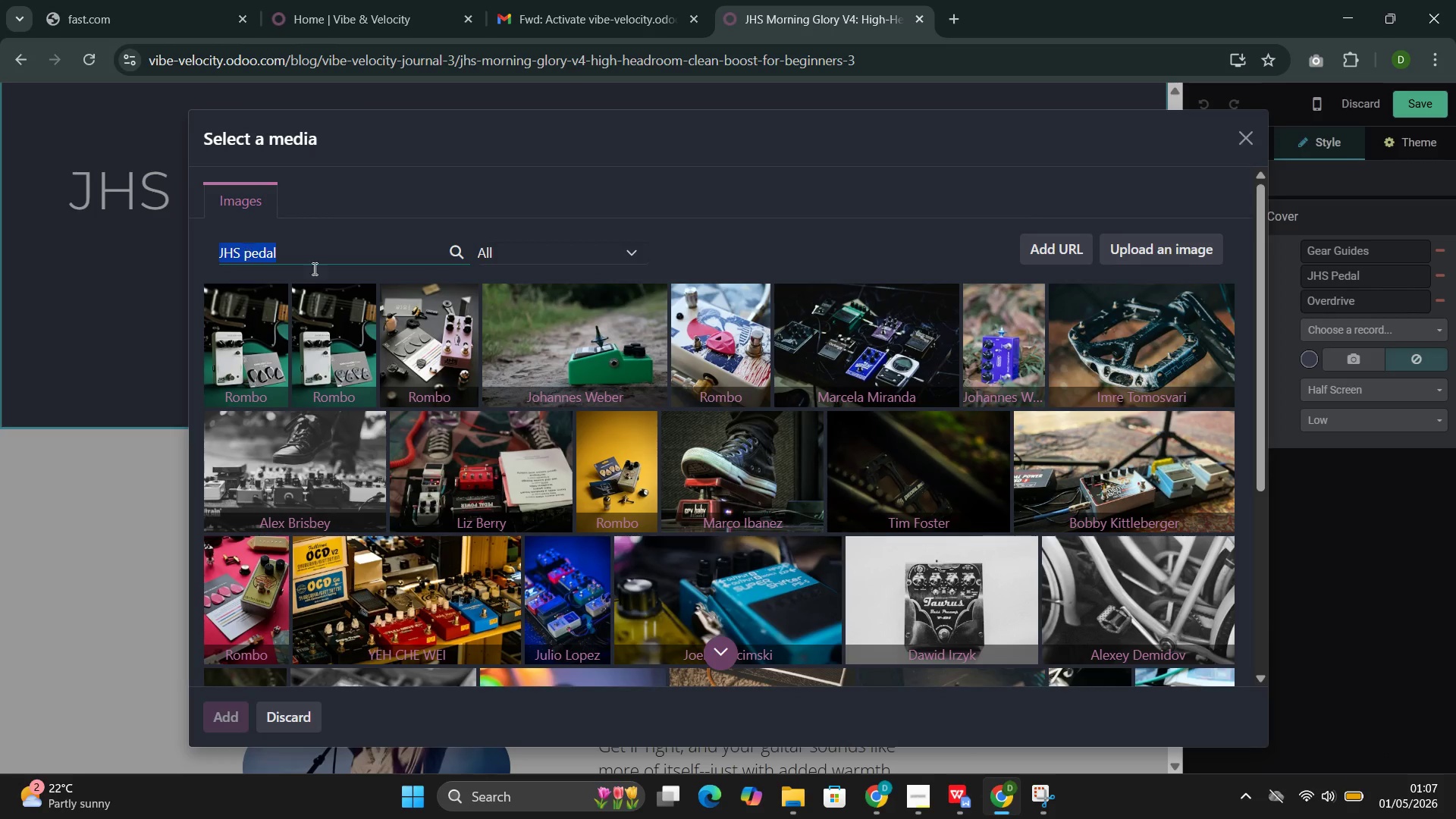 
scroll: coordinate [510, 328], scroll_direction: down, amount: 3.0
 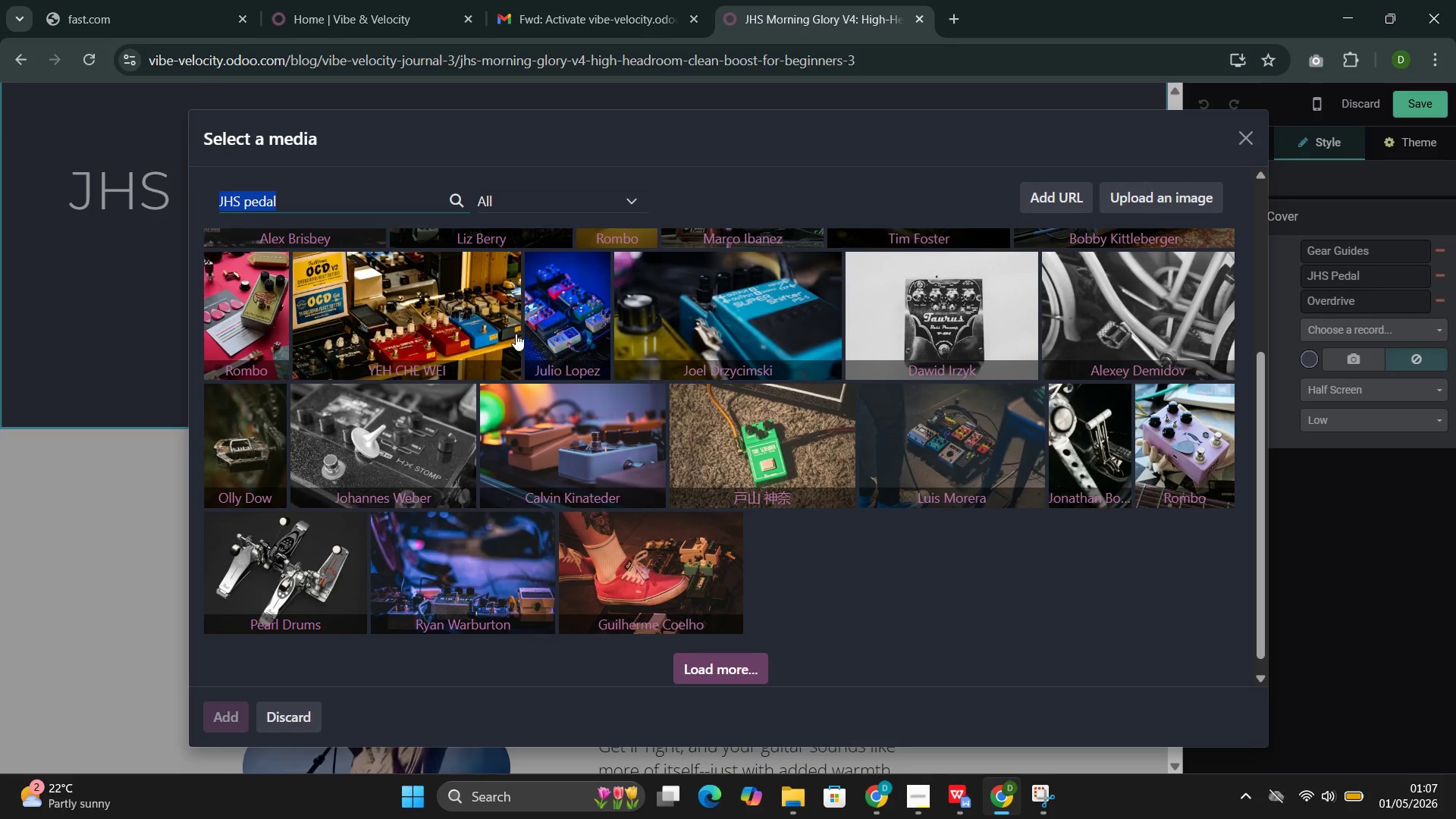 
scroll: coordinate [516, 334], scroll_direction: up, amount: 2.0
 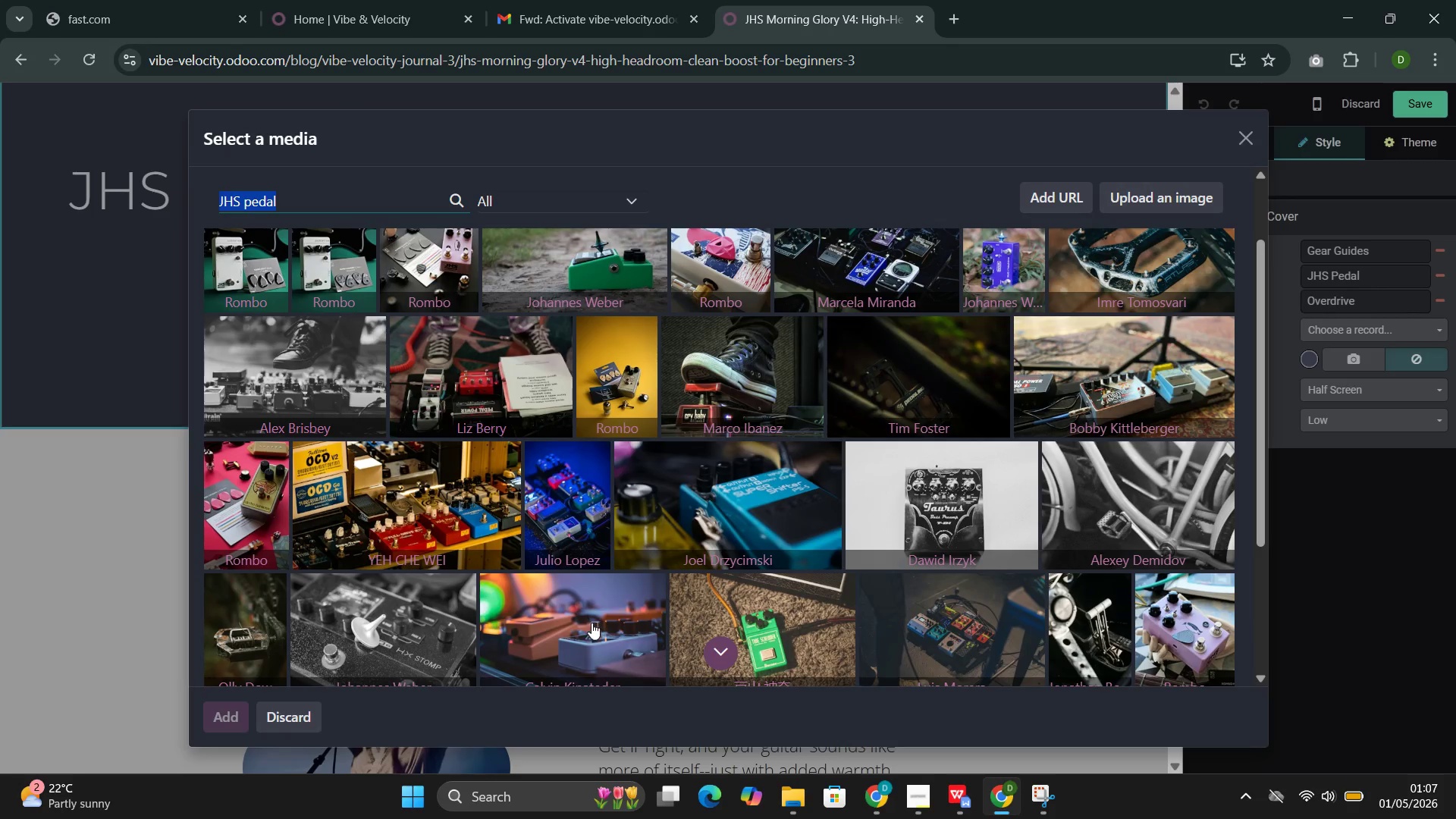 
scroll: coordinate [606, 635], scroll_direction: down, amount: 1.0
 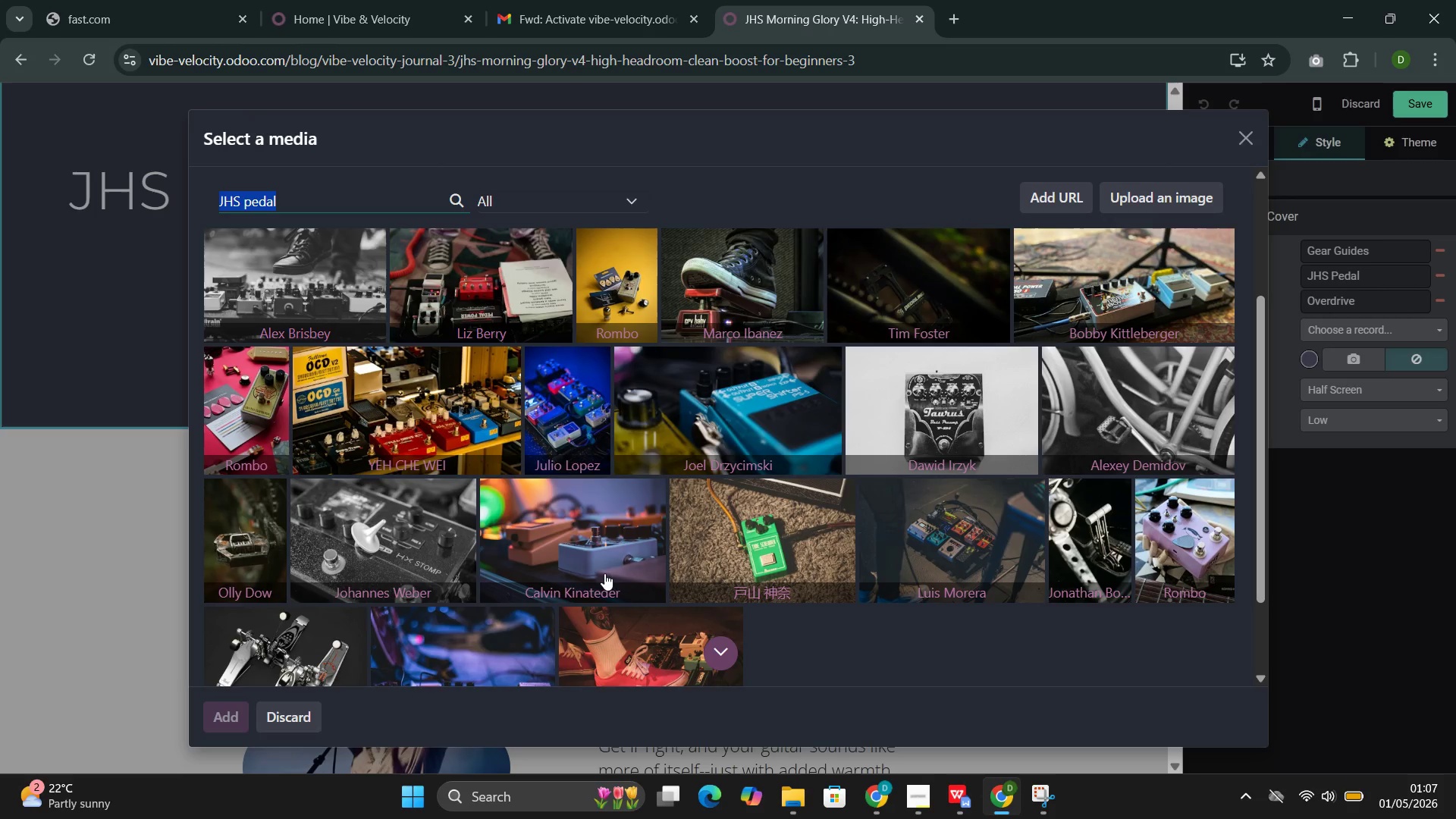 
left_click([604, 562])
 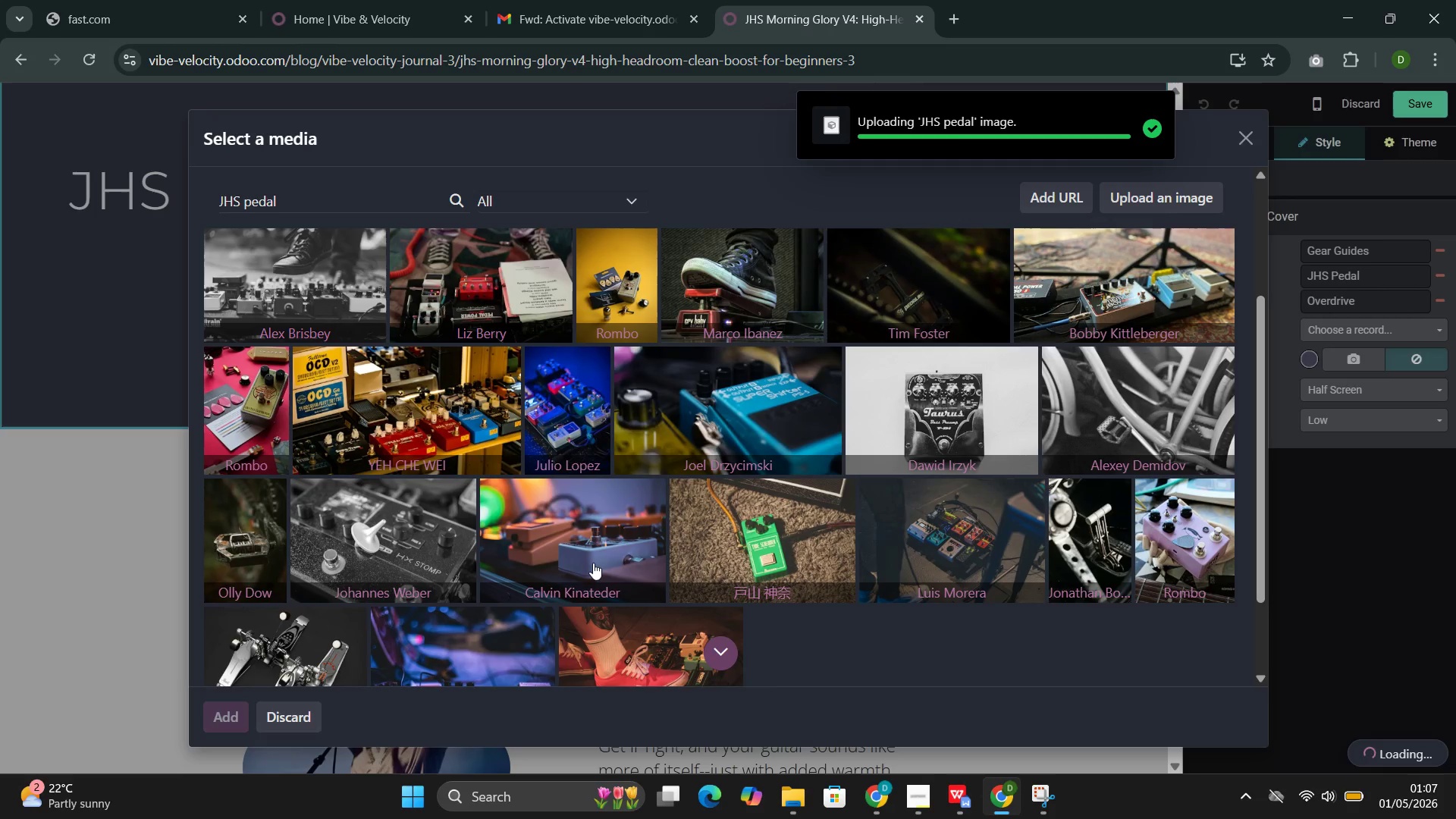 
scroll: coordinate [595, 563], scroll_direction: down, amount: 2.0
 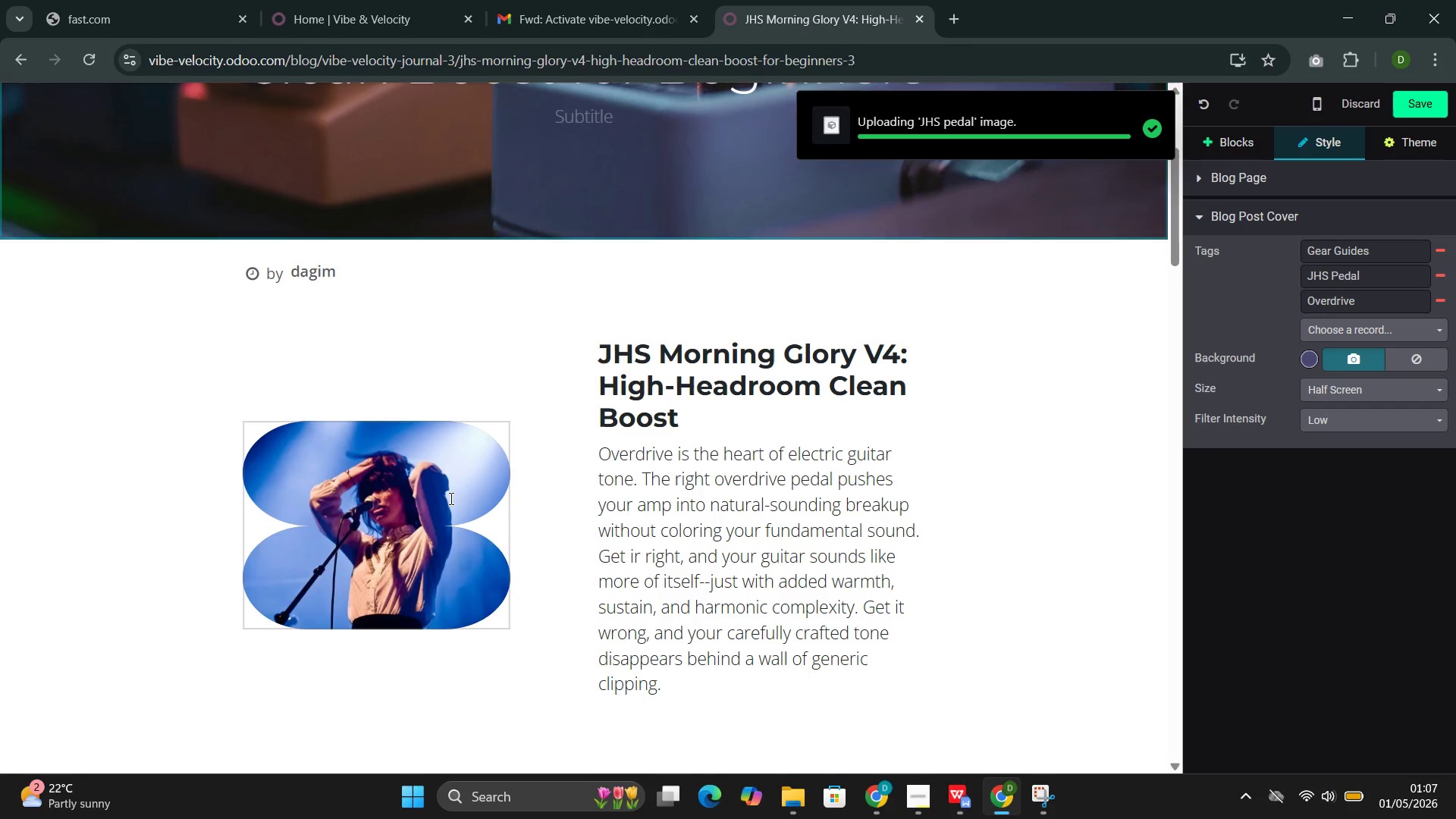 
left_click([450, 498])
 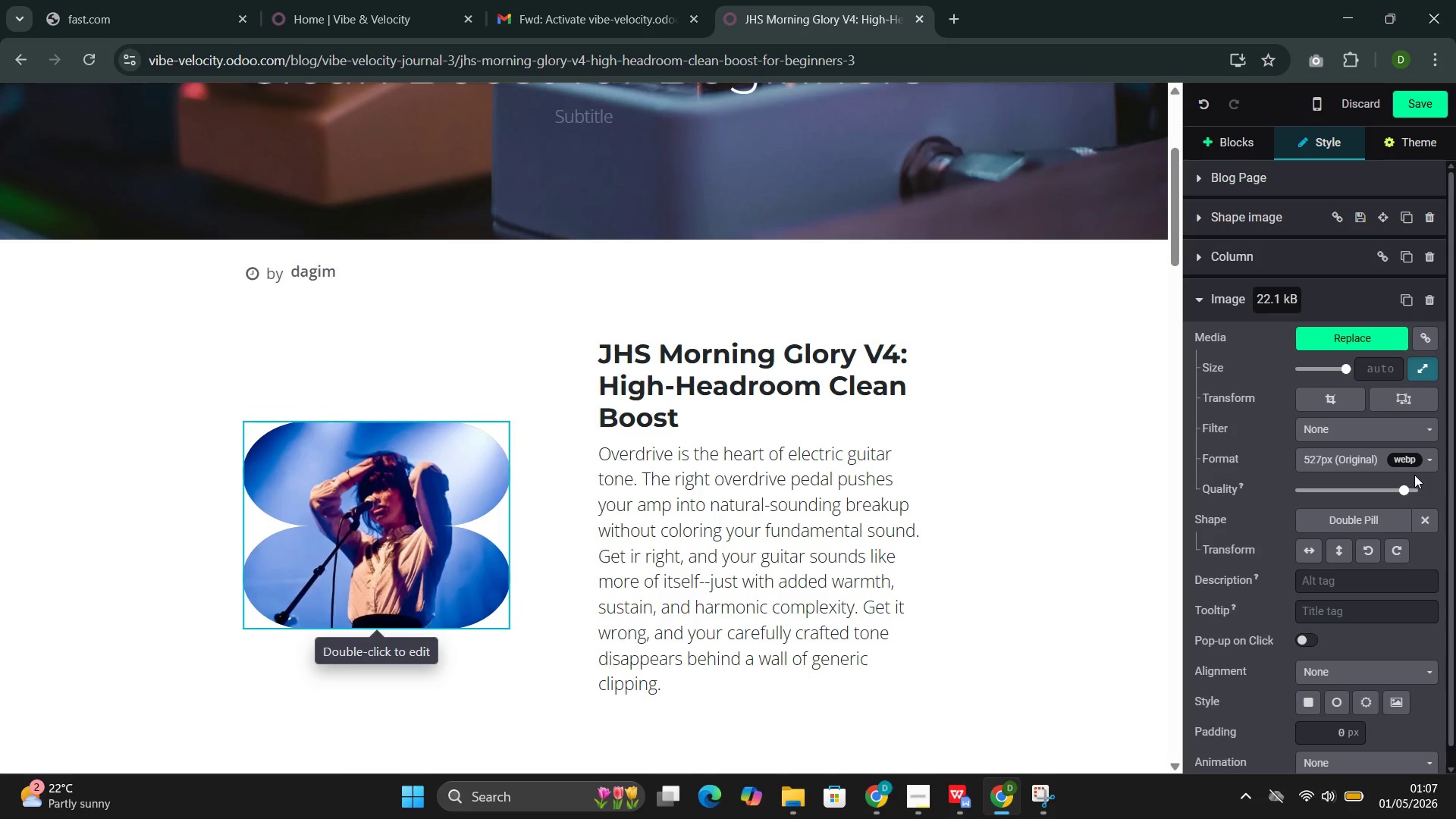 
left_click([1432, 529])
 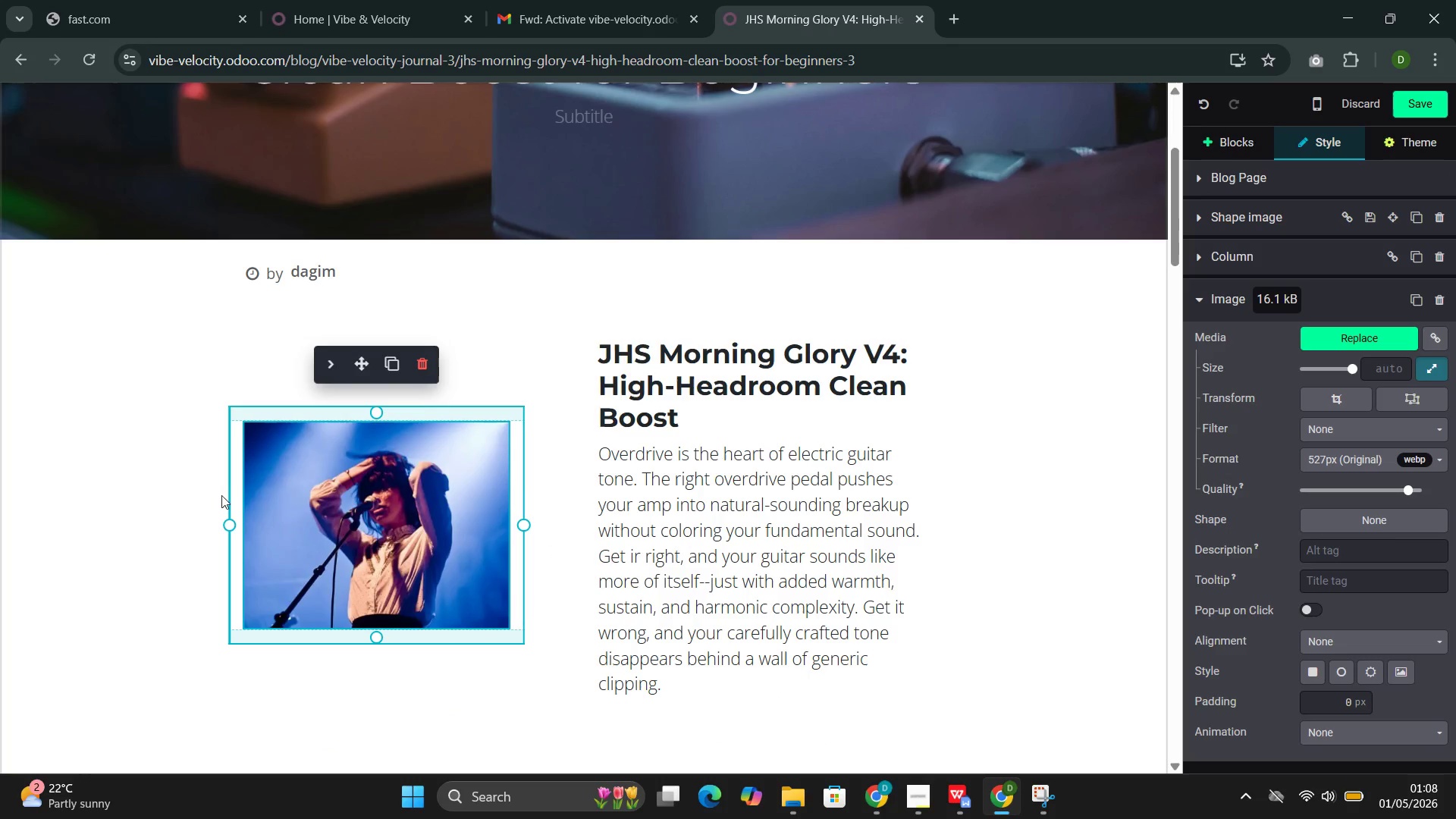 
double_click([398, 500])
 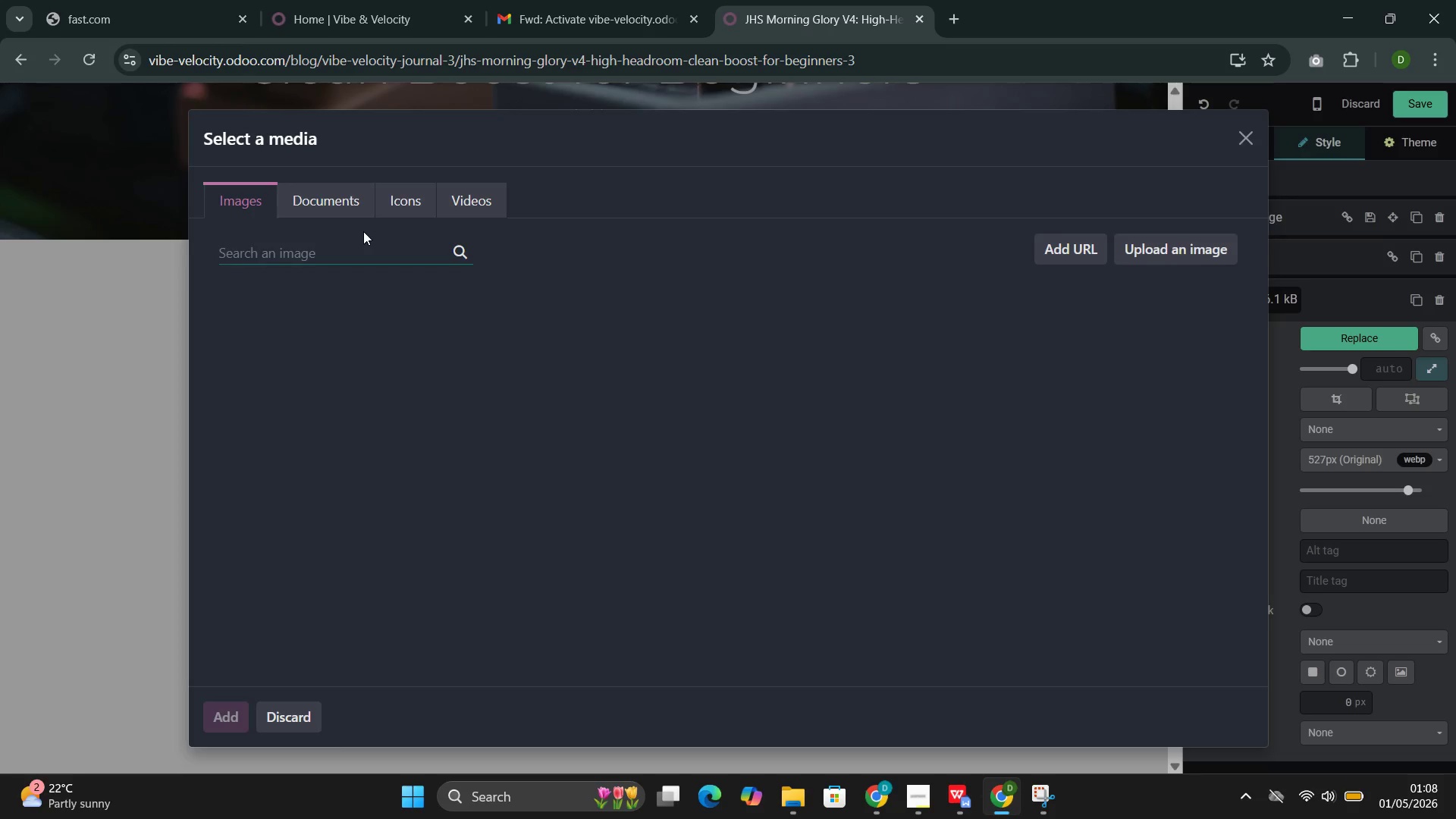 
left_click([371, 253])
 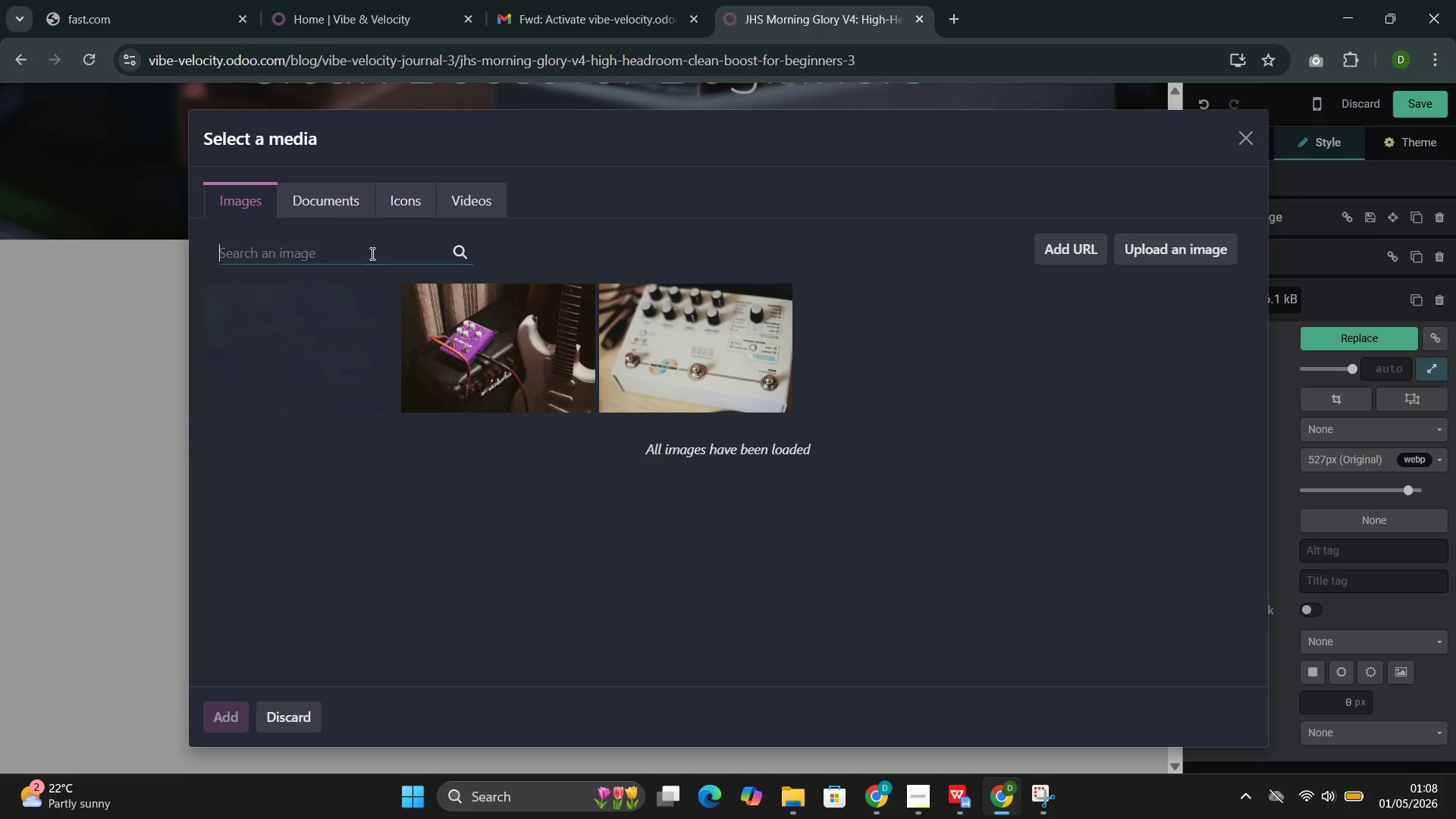 
key(Shift+ShiftLeft)
 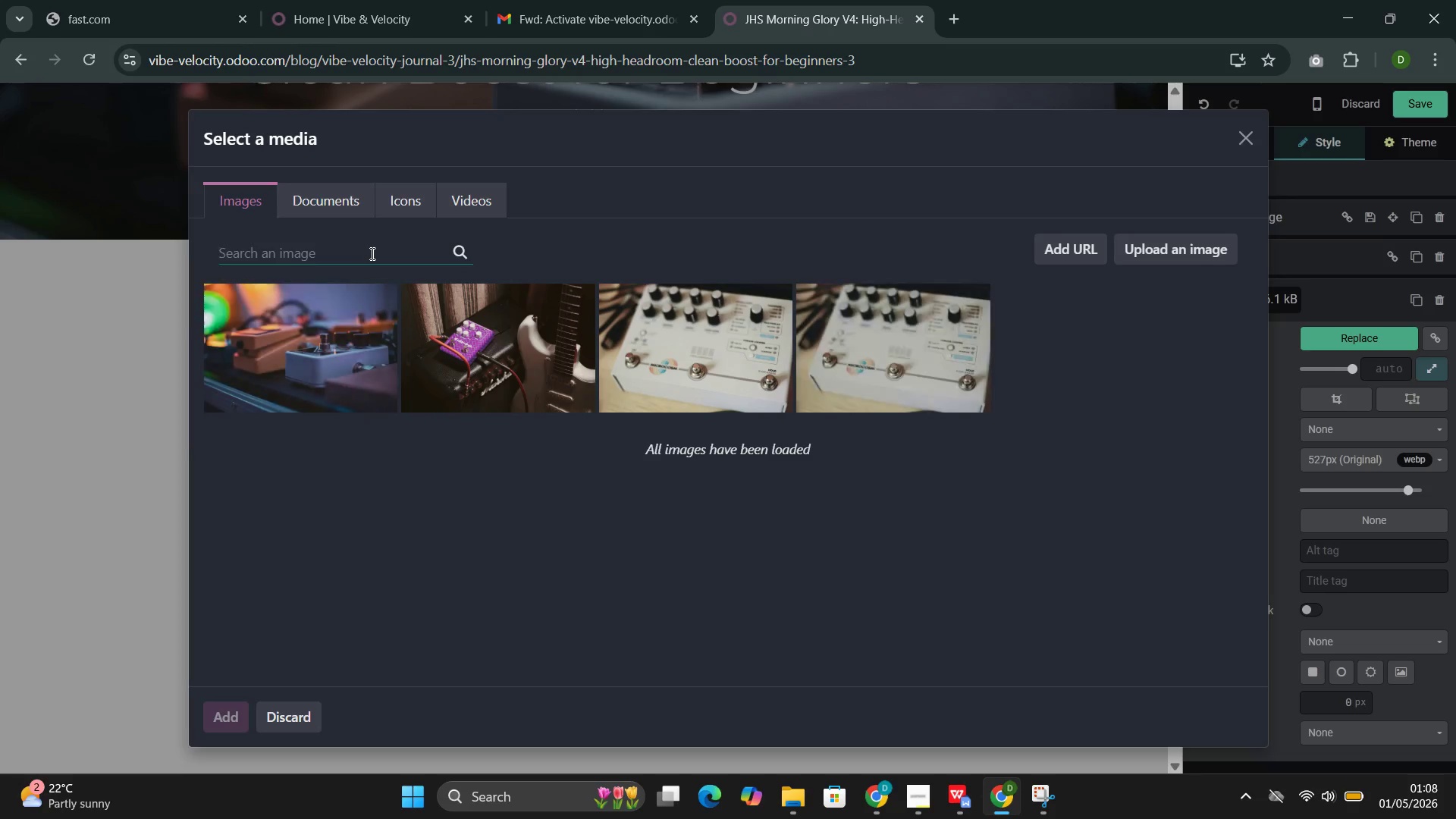 
key(Control+V)
 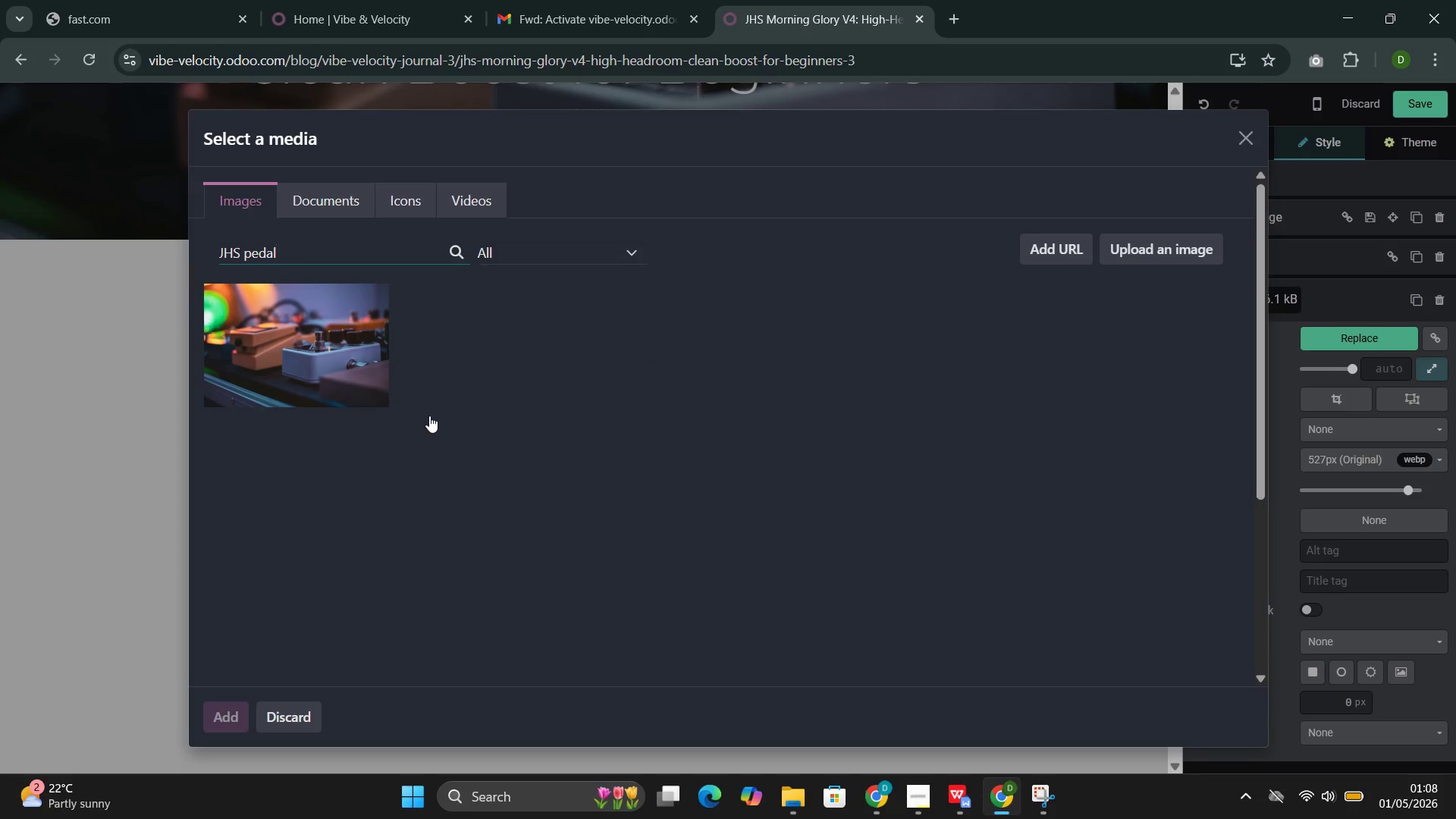 
scroll: coordinate [592, 410], scroll_direction: down, amount: 1.0
 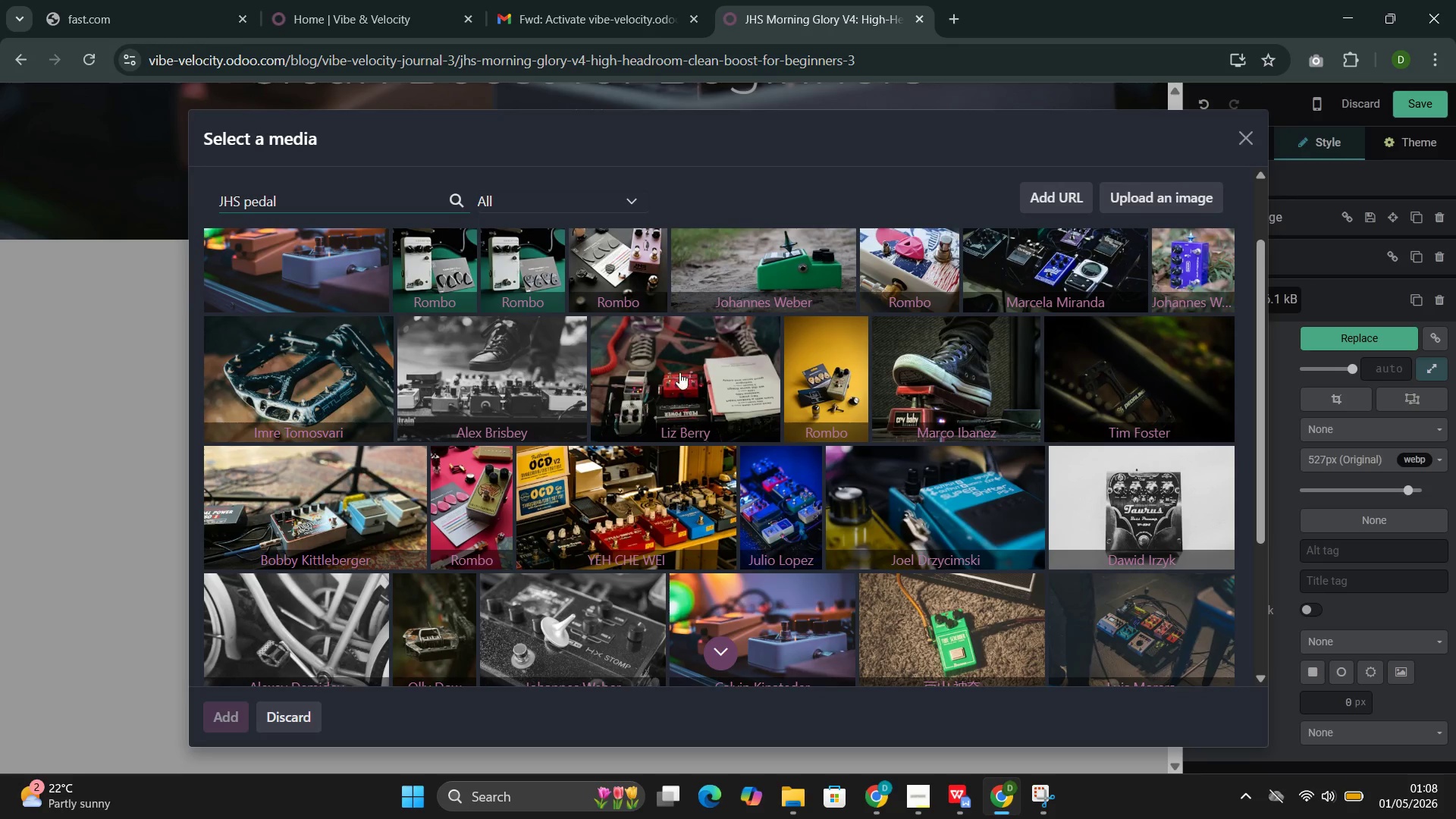 
left_click([688, 368])
 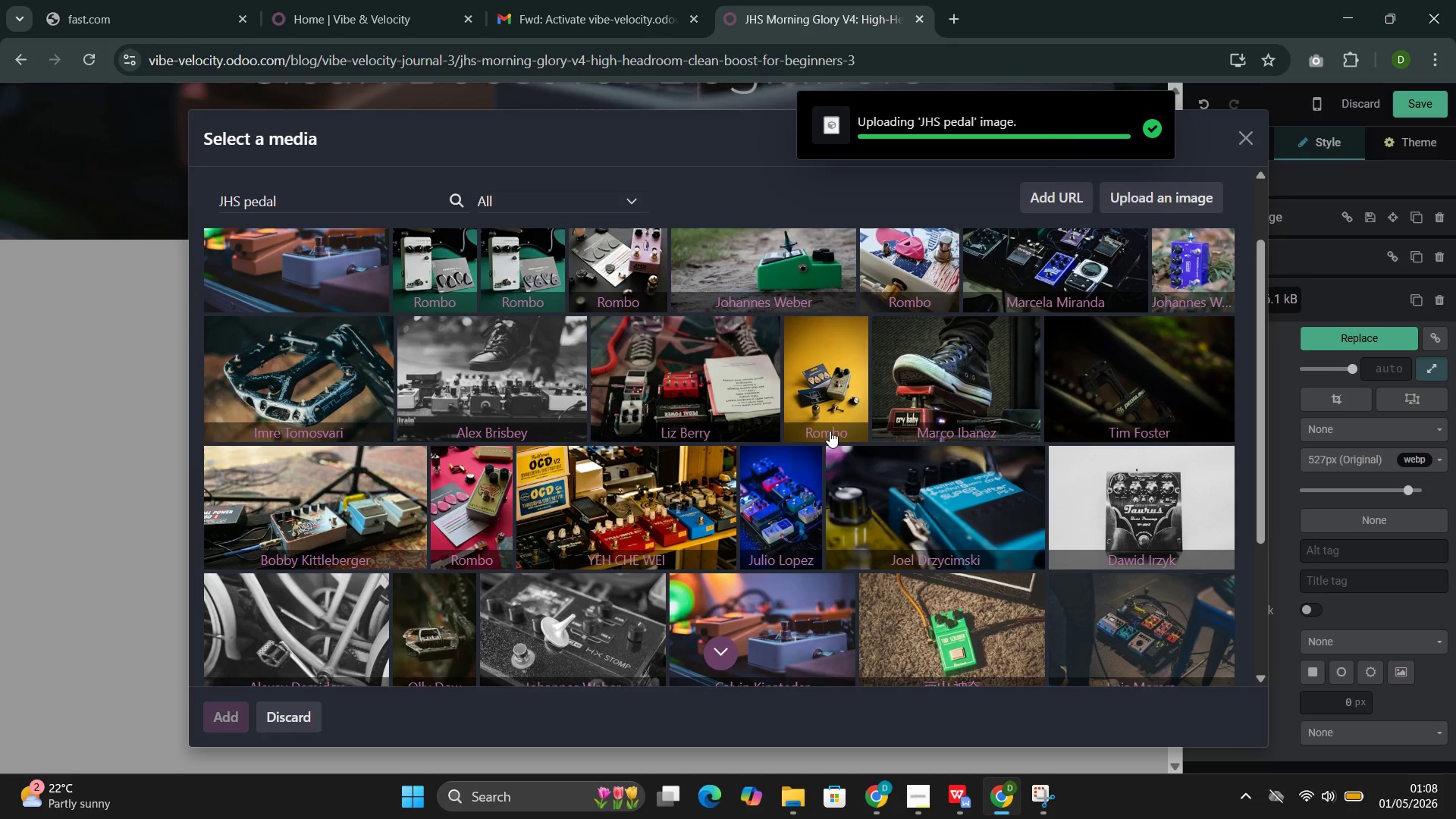 
scroll: coordinate [663, 454], scroll_direction: down, amount: 5.0
 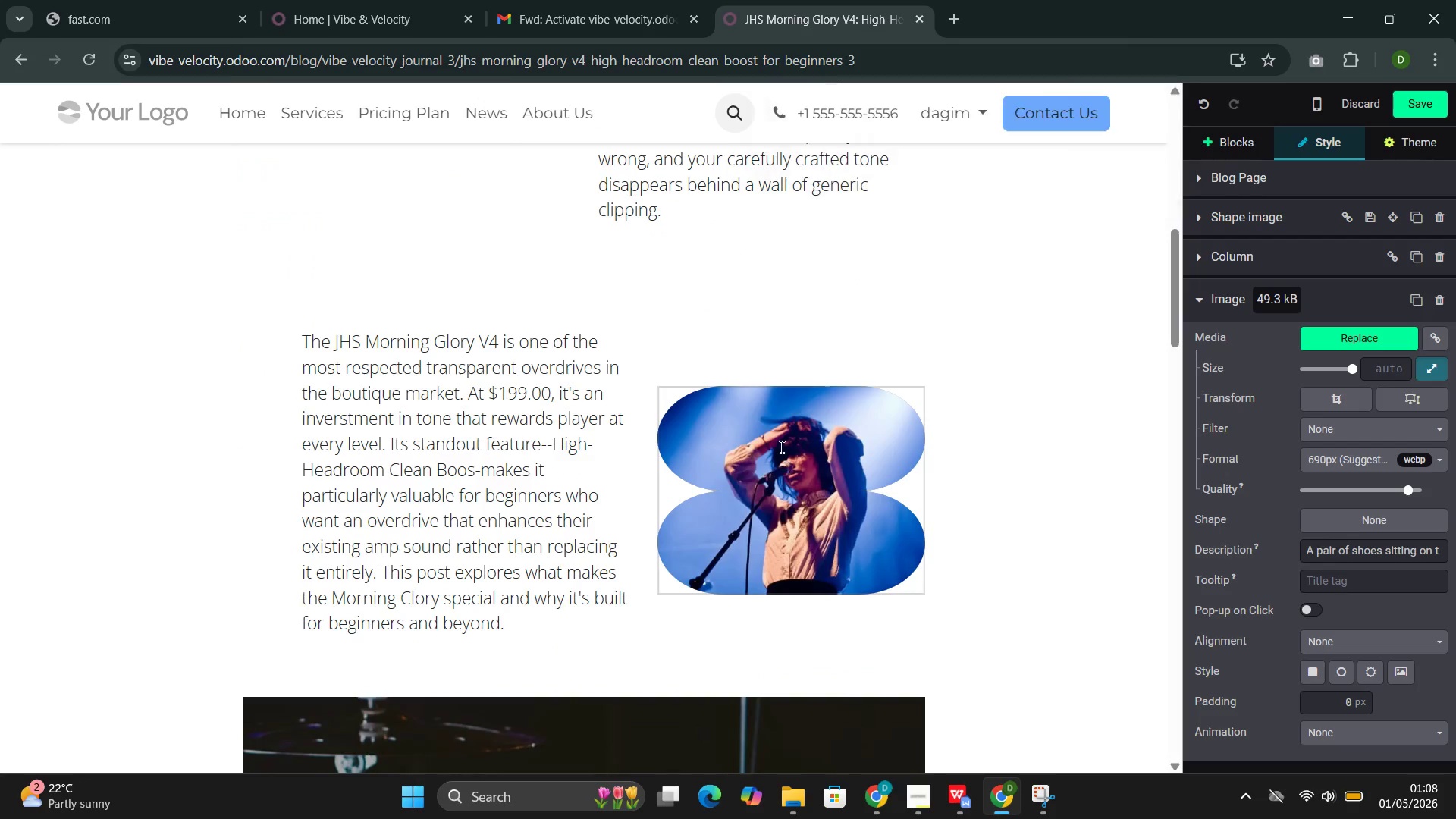 
left_click([771, 413])
 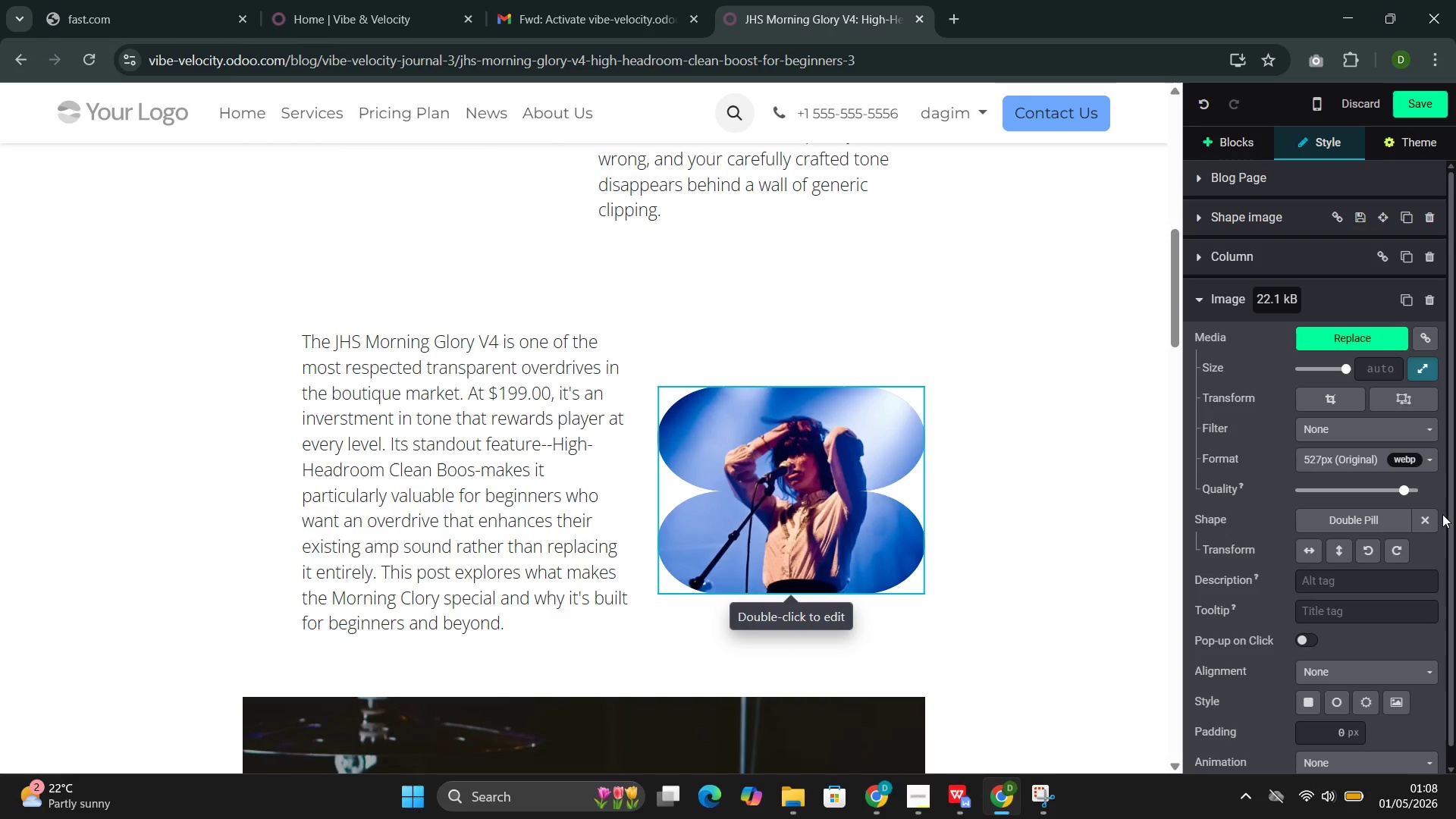 
left_click([1426, 522])
 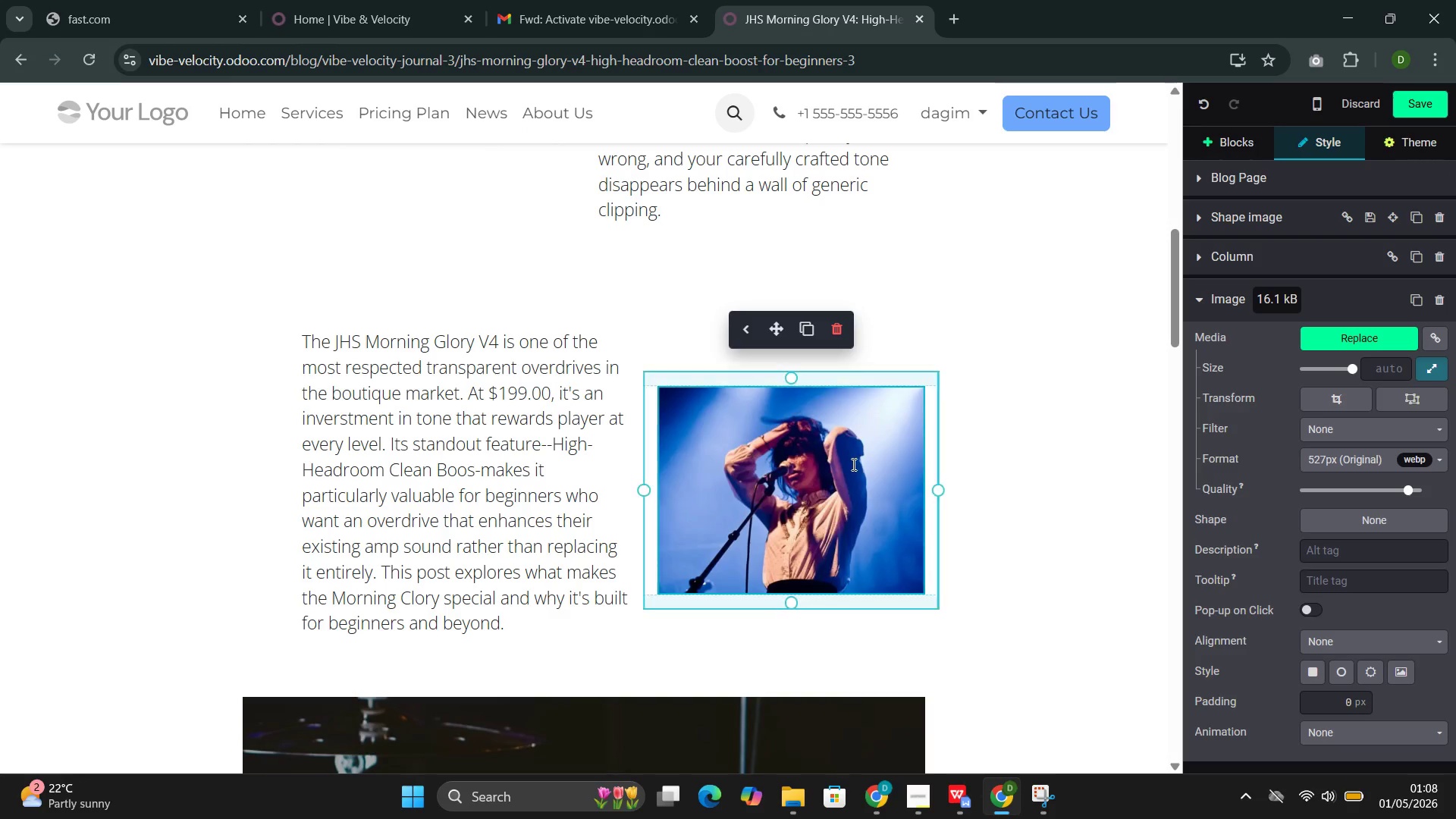 
double_click([852, 464])
 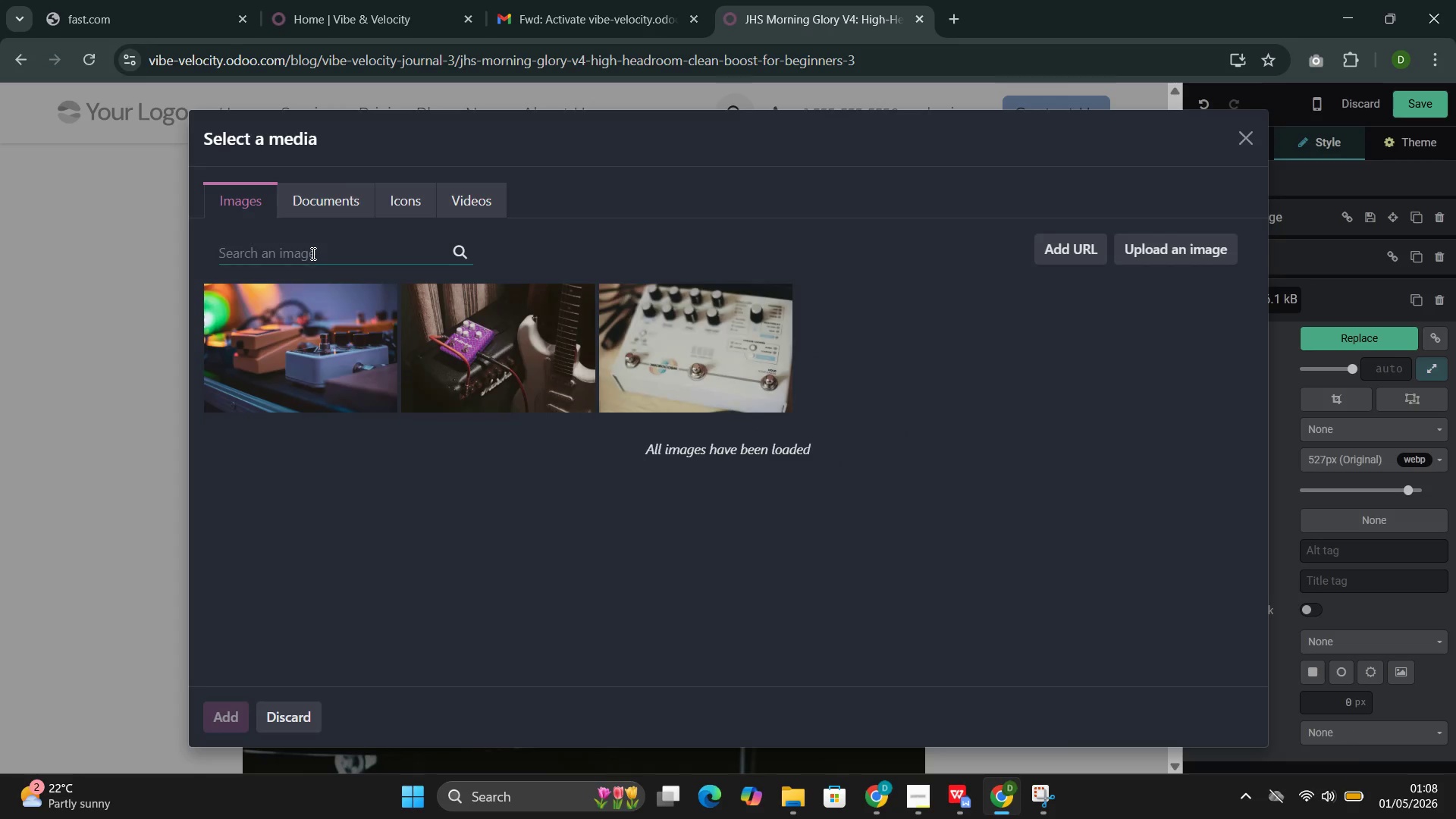 
key(Control+V)
 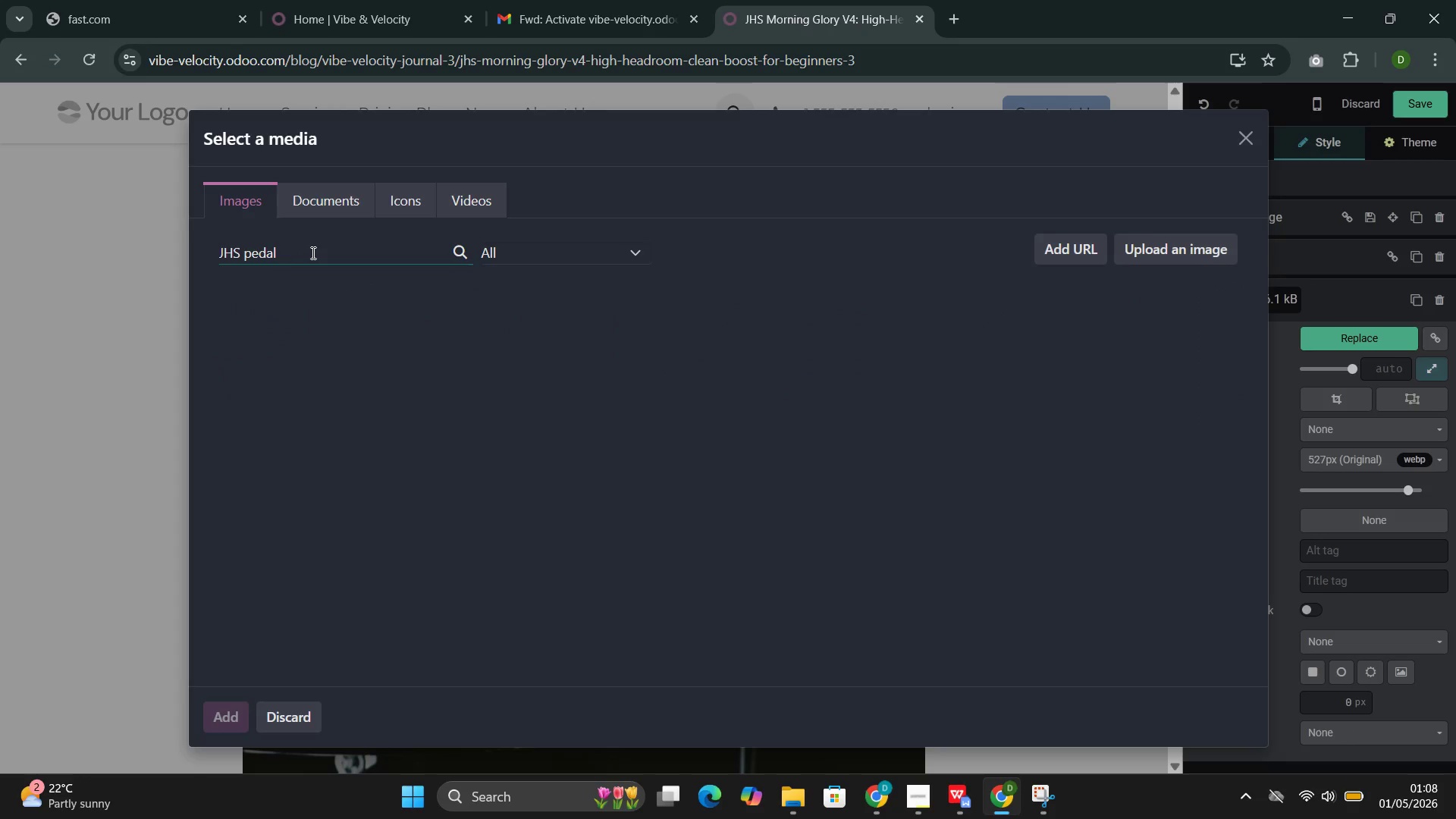 
scroll: coordinate [588, 393], scroll_direction: down, amount: 5.0
 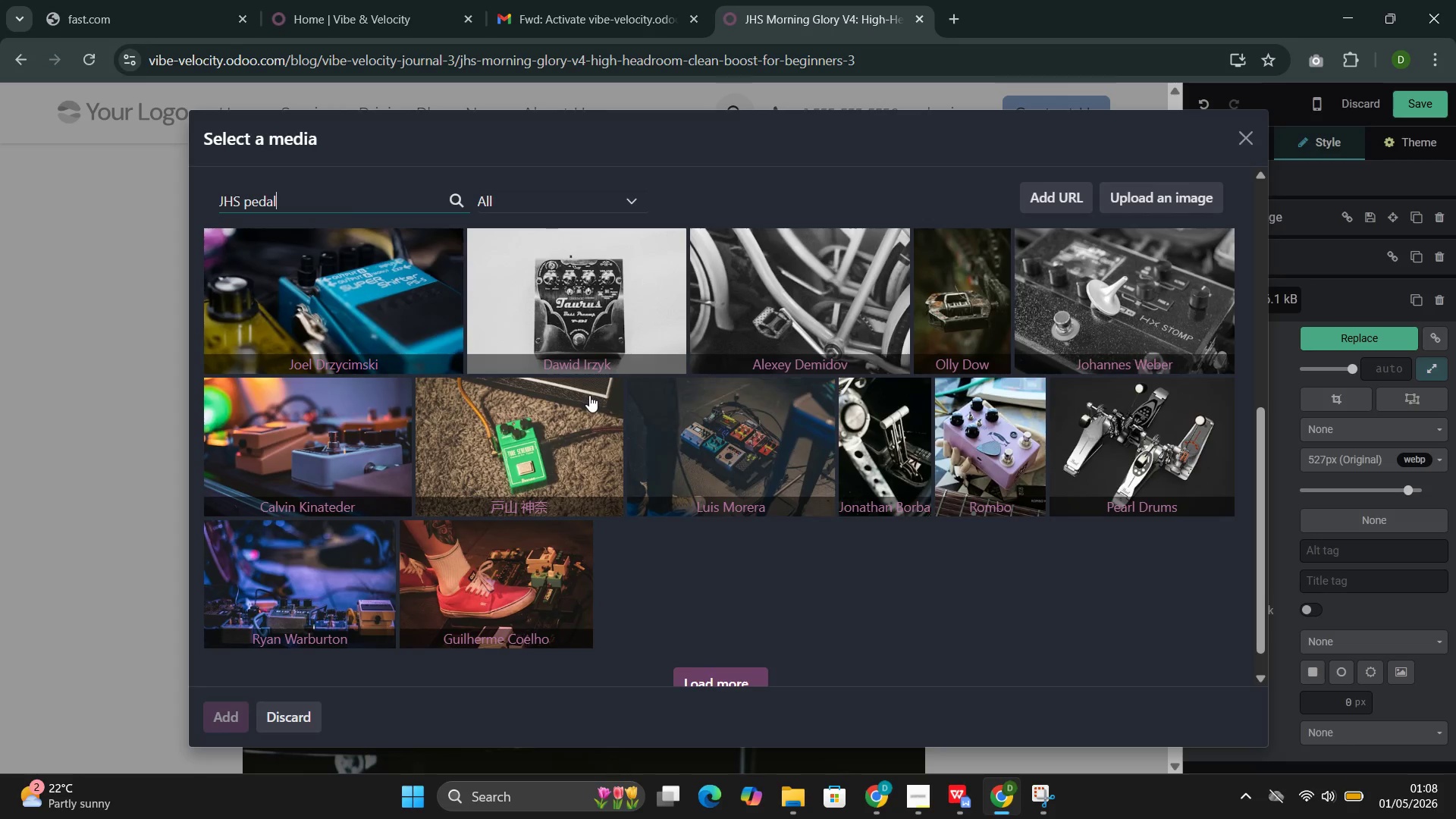 
scroll: coordinate [589, 395], scroll_direction: up, amount: 2.0
 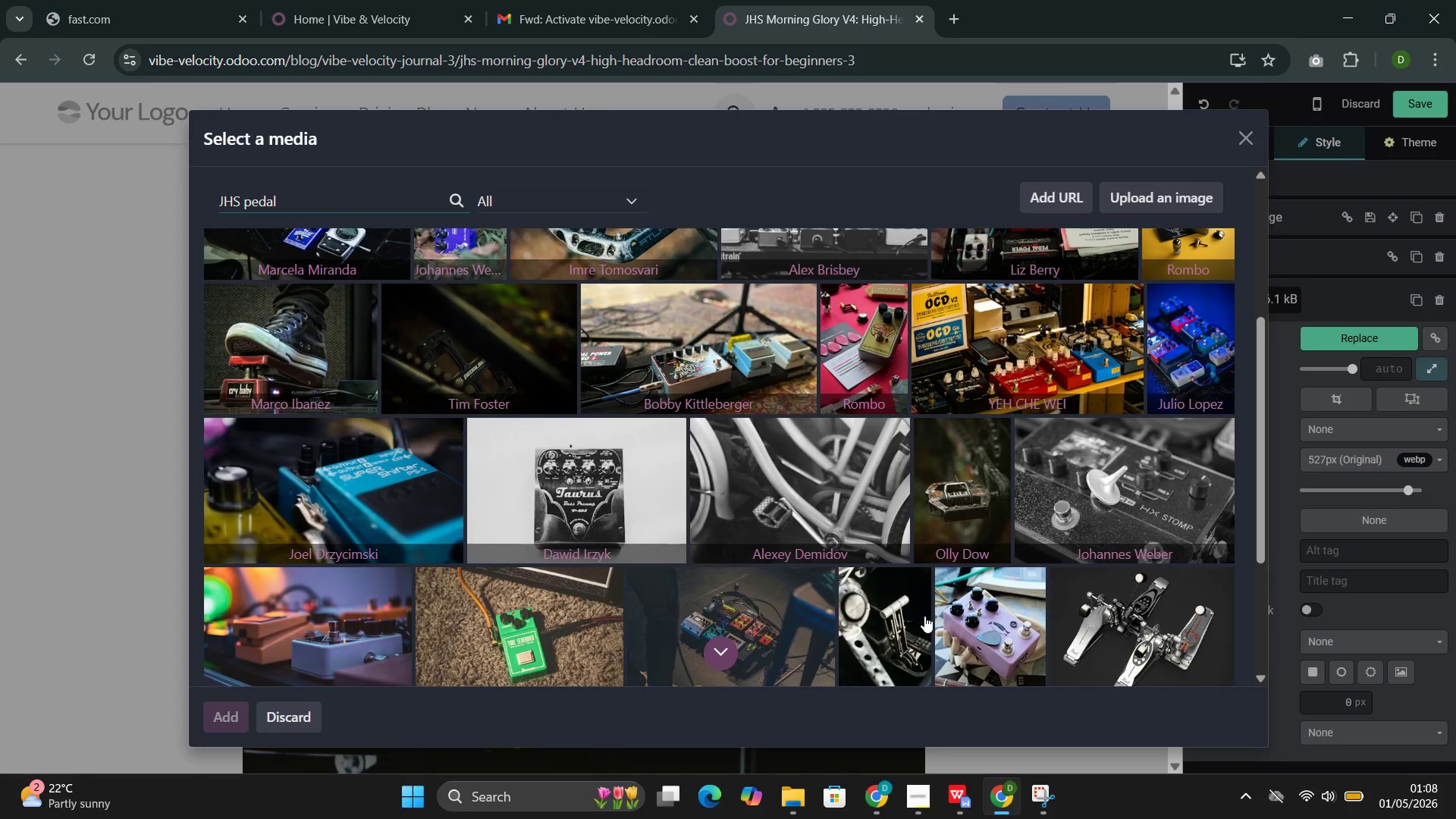 
left_click([982, 601])
 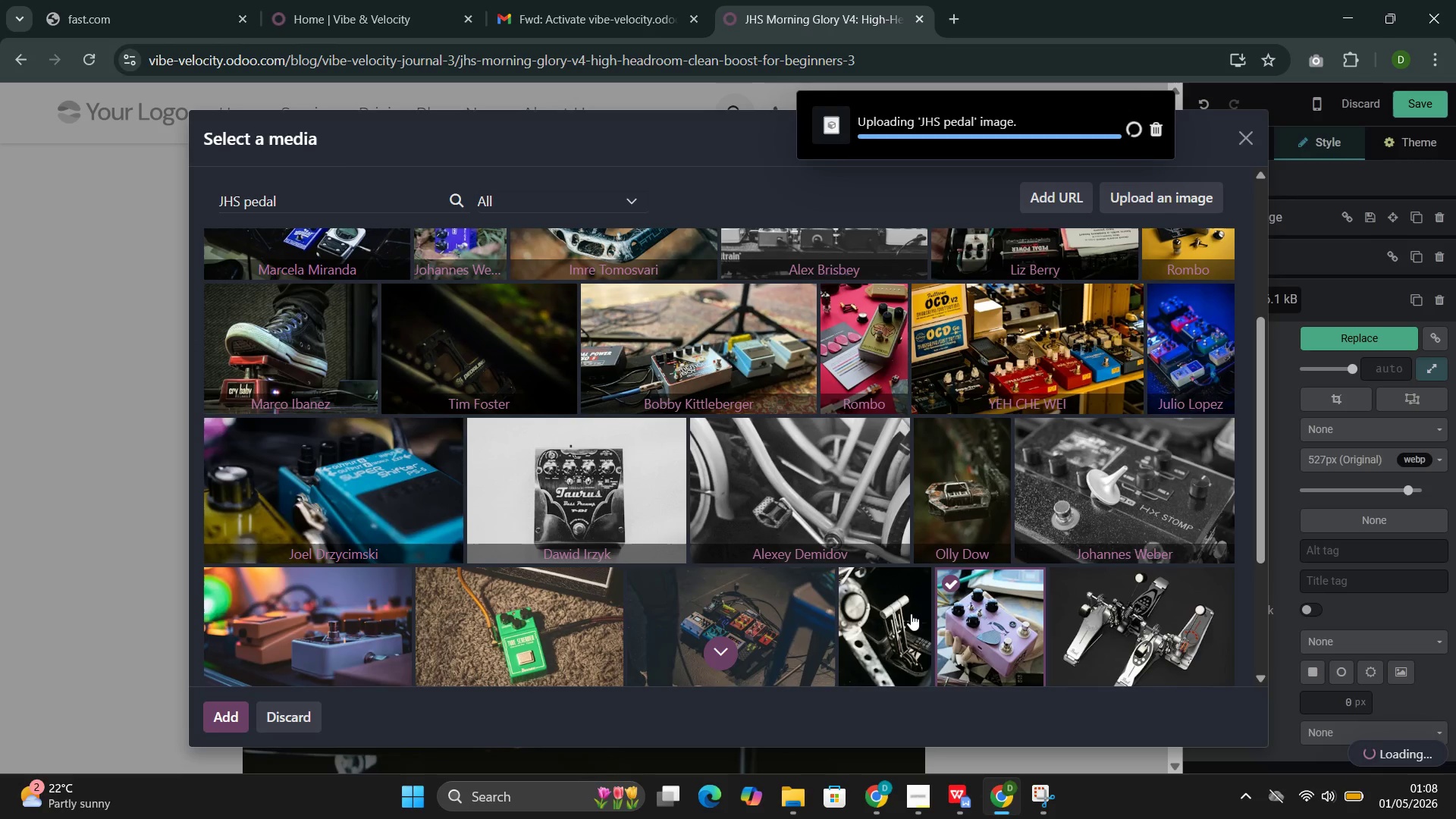 
scroll: coordinate [831, 595], scroll_direction: down, amount: 6.0
 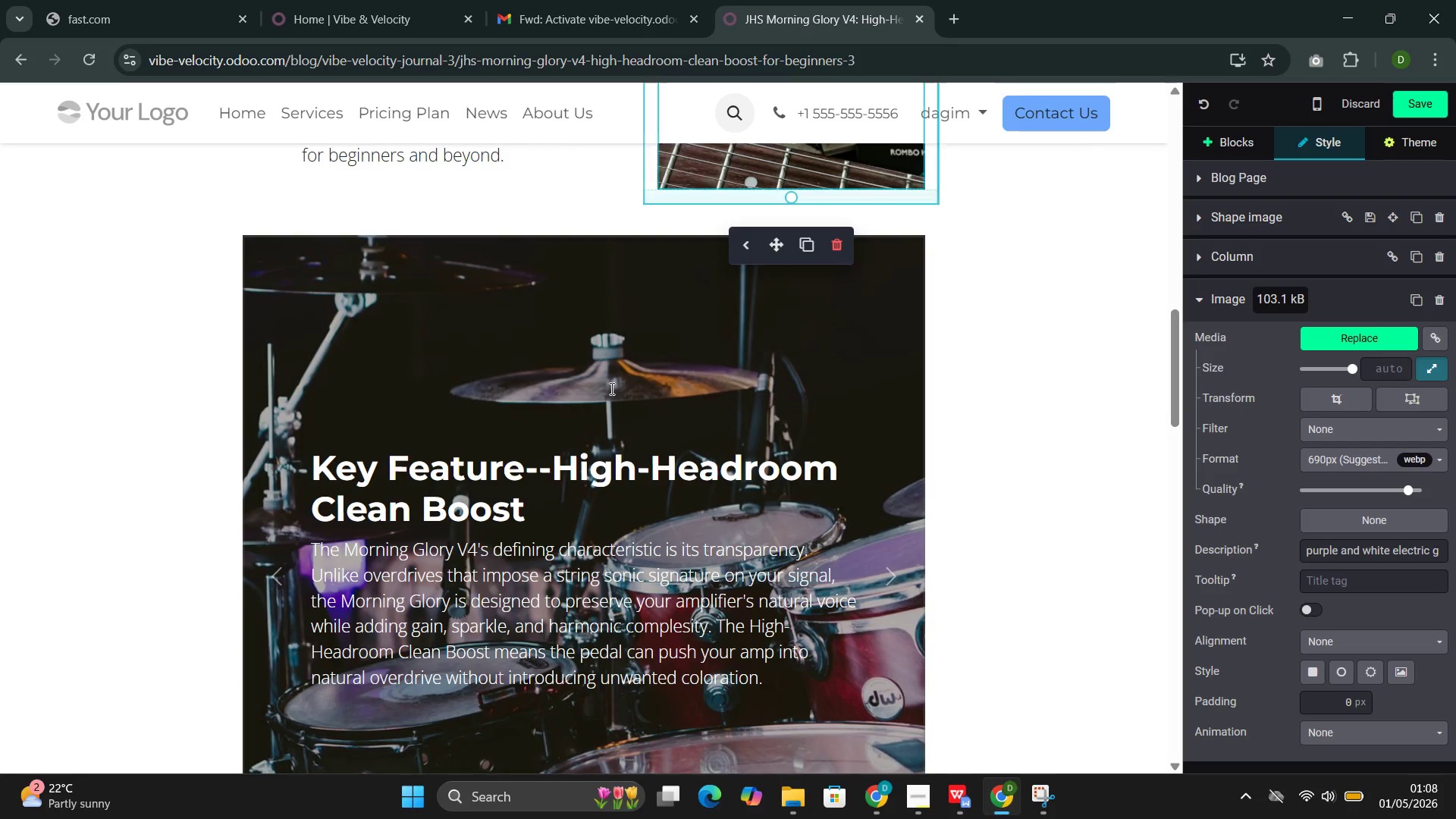 
left_click([616, 381])
 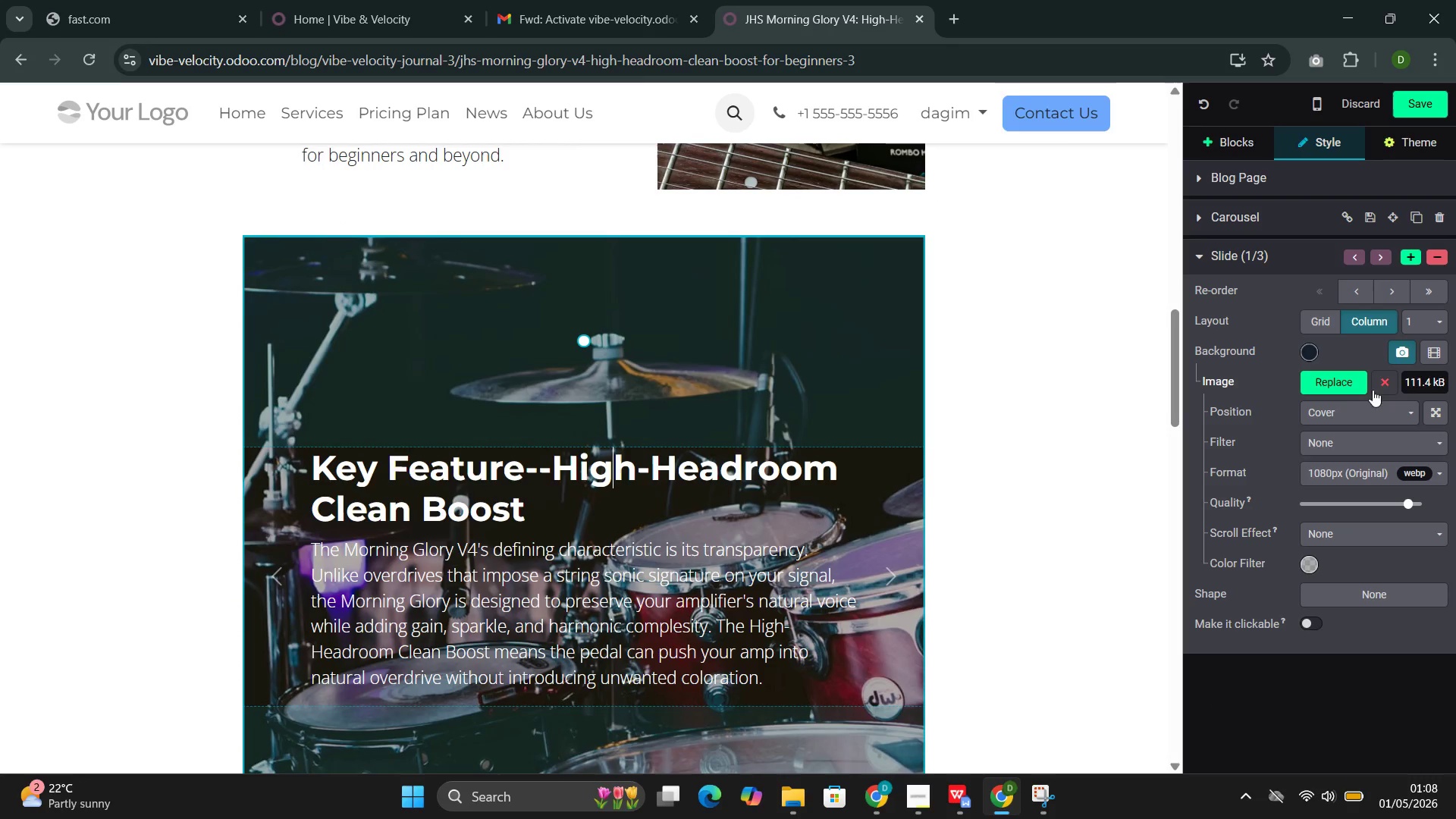 
left_click([1313, 378])
 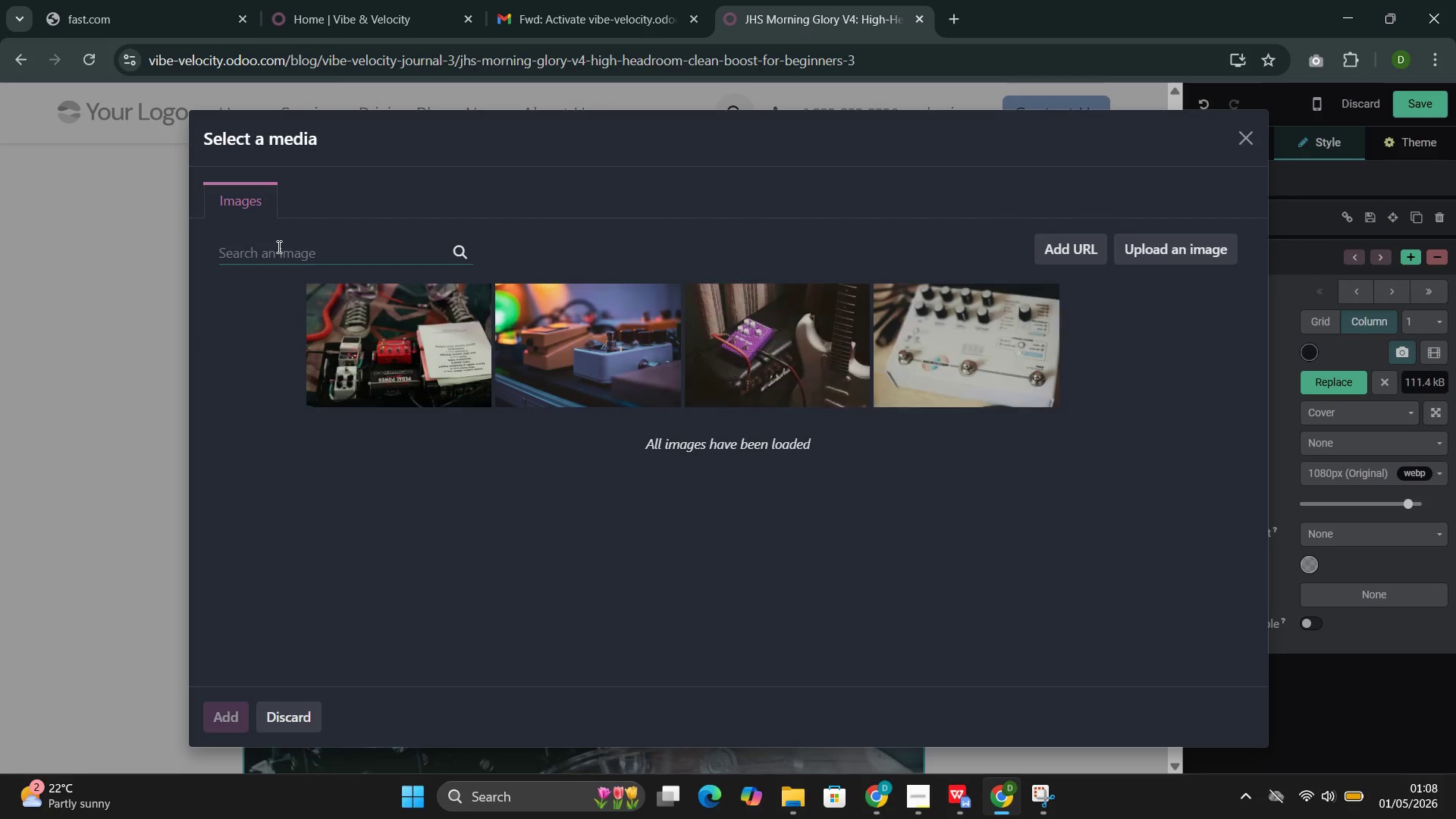 
left_click([281, 248])
 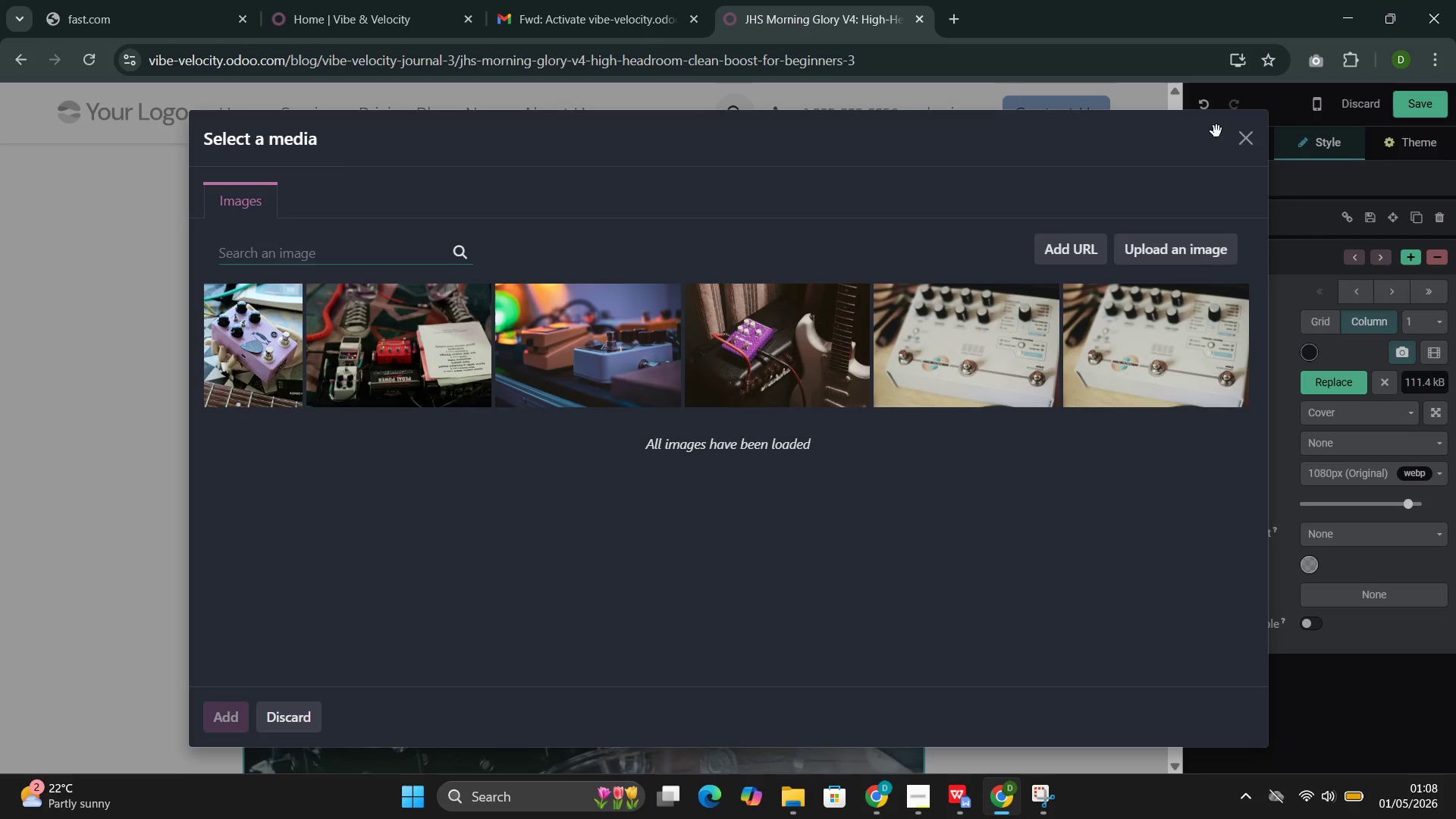 
left_click([1249, 148])
 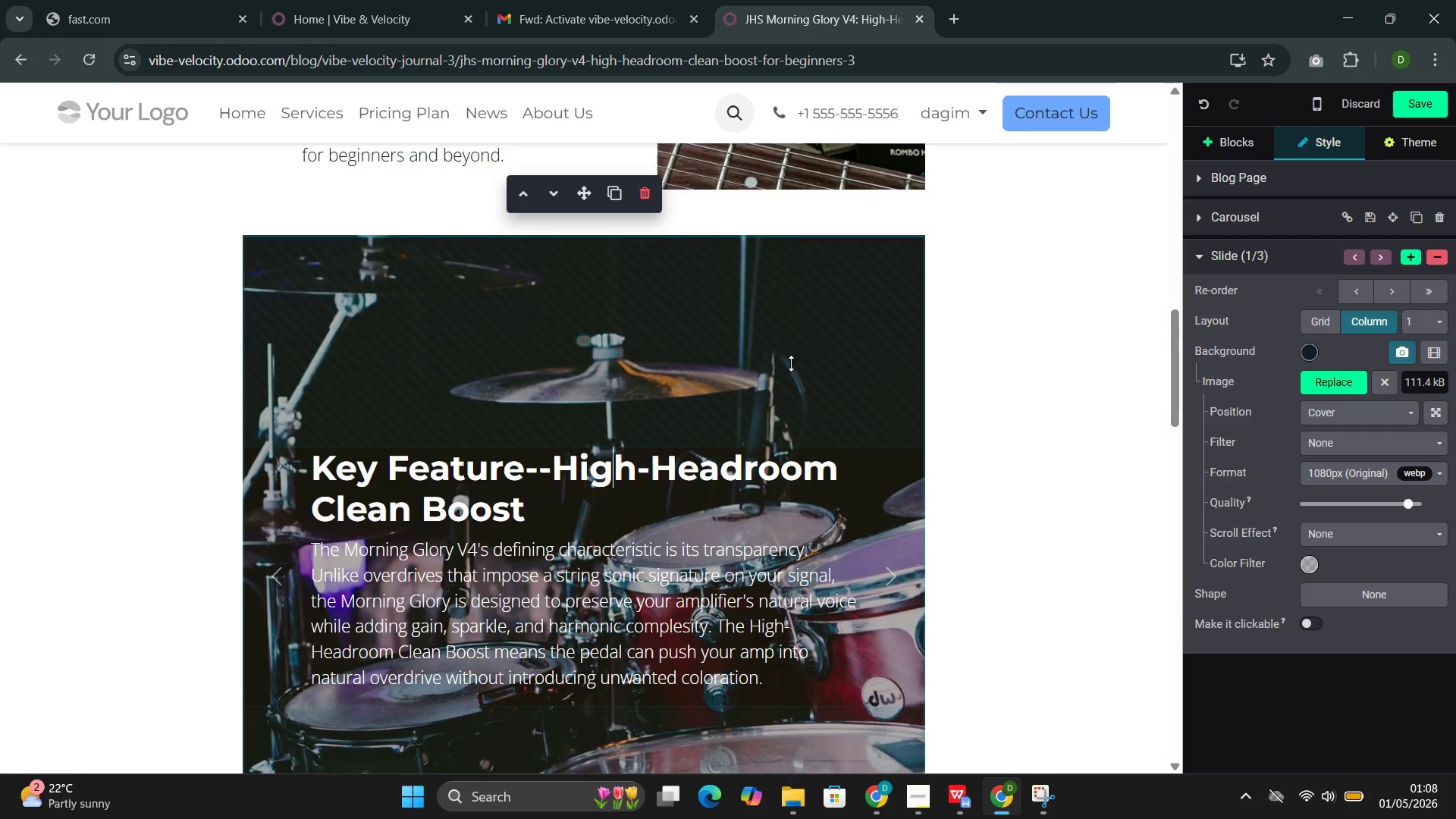 
scroll: coordinate [790, 366], scroll_direction: down, amount: 2.0
 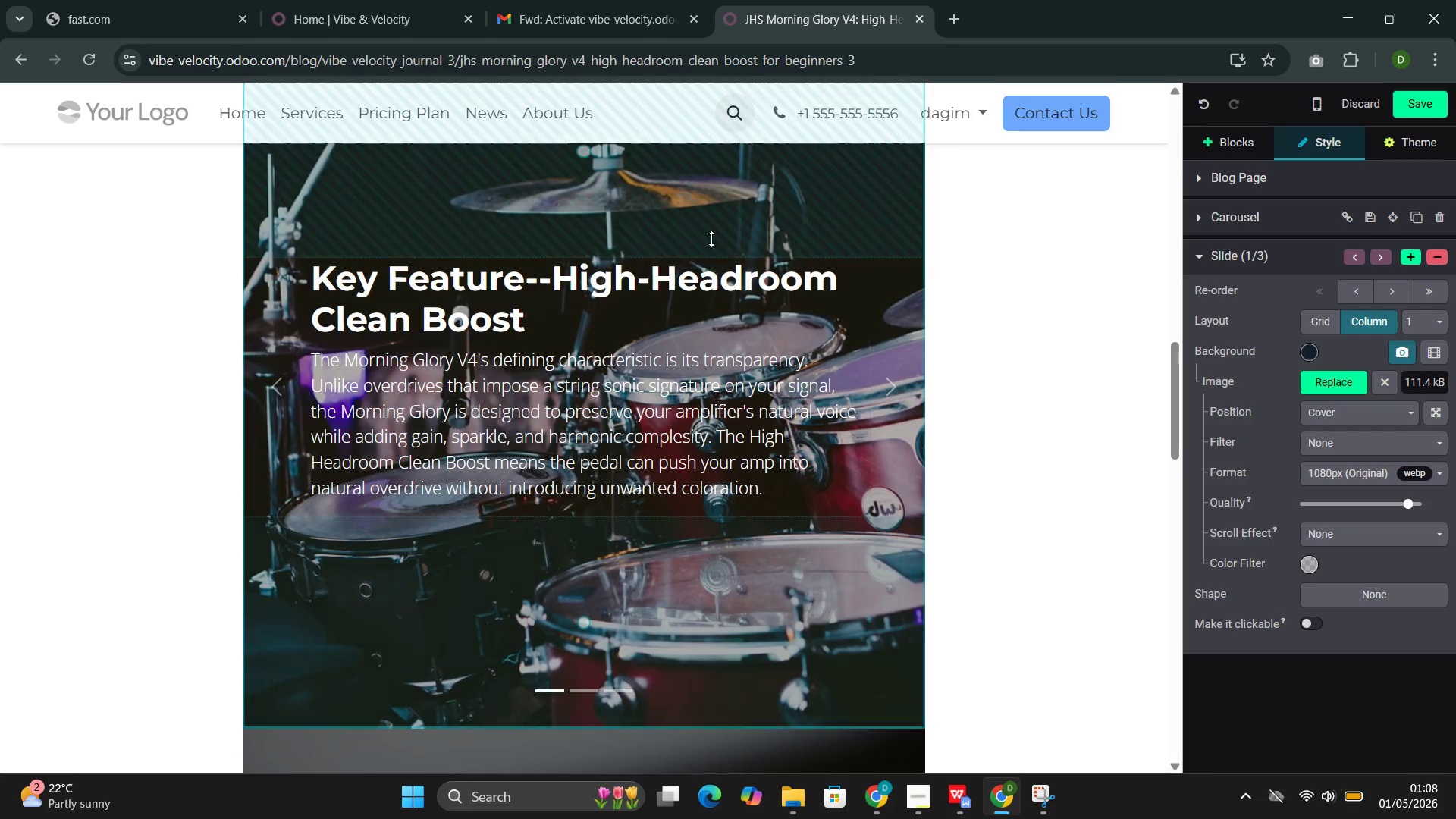 
left_click([716, 206])
 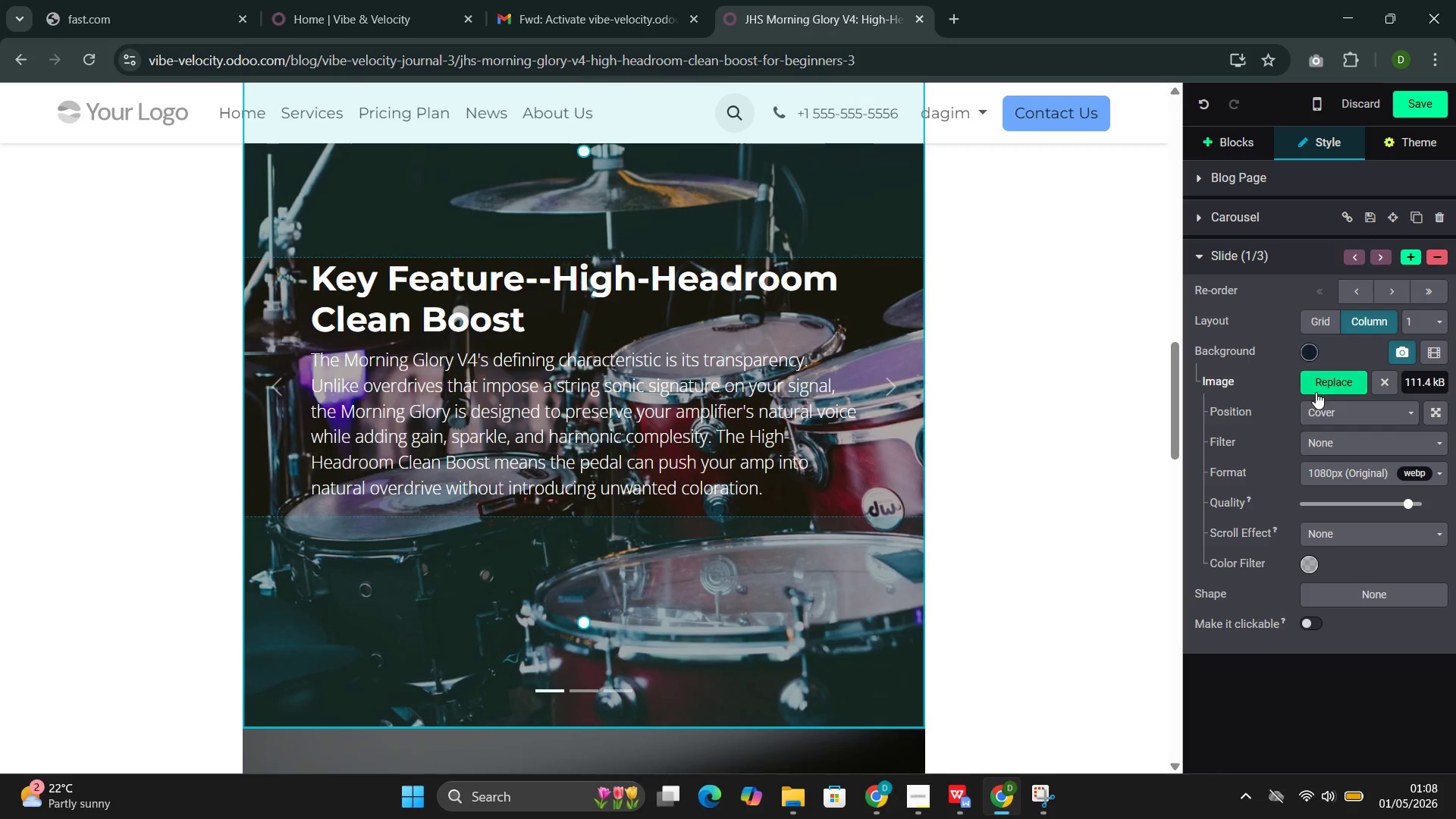 
left_click([1316, 394])
 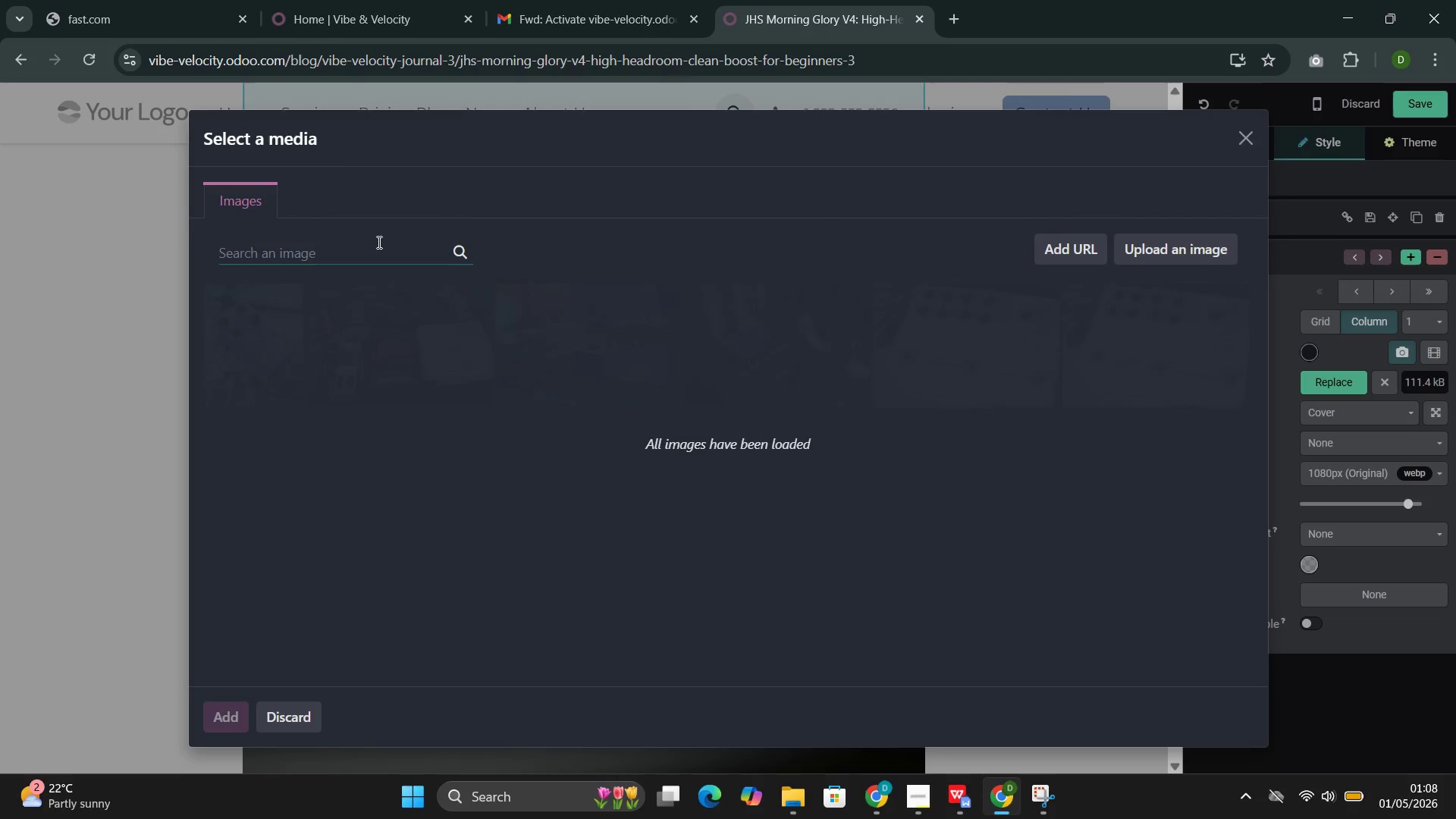 
left_click([374, 256])
 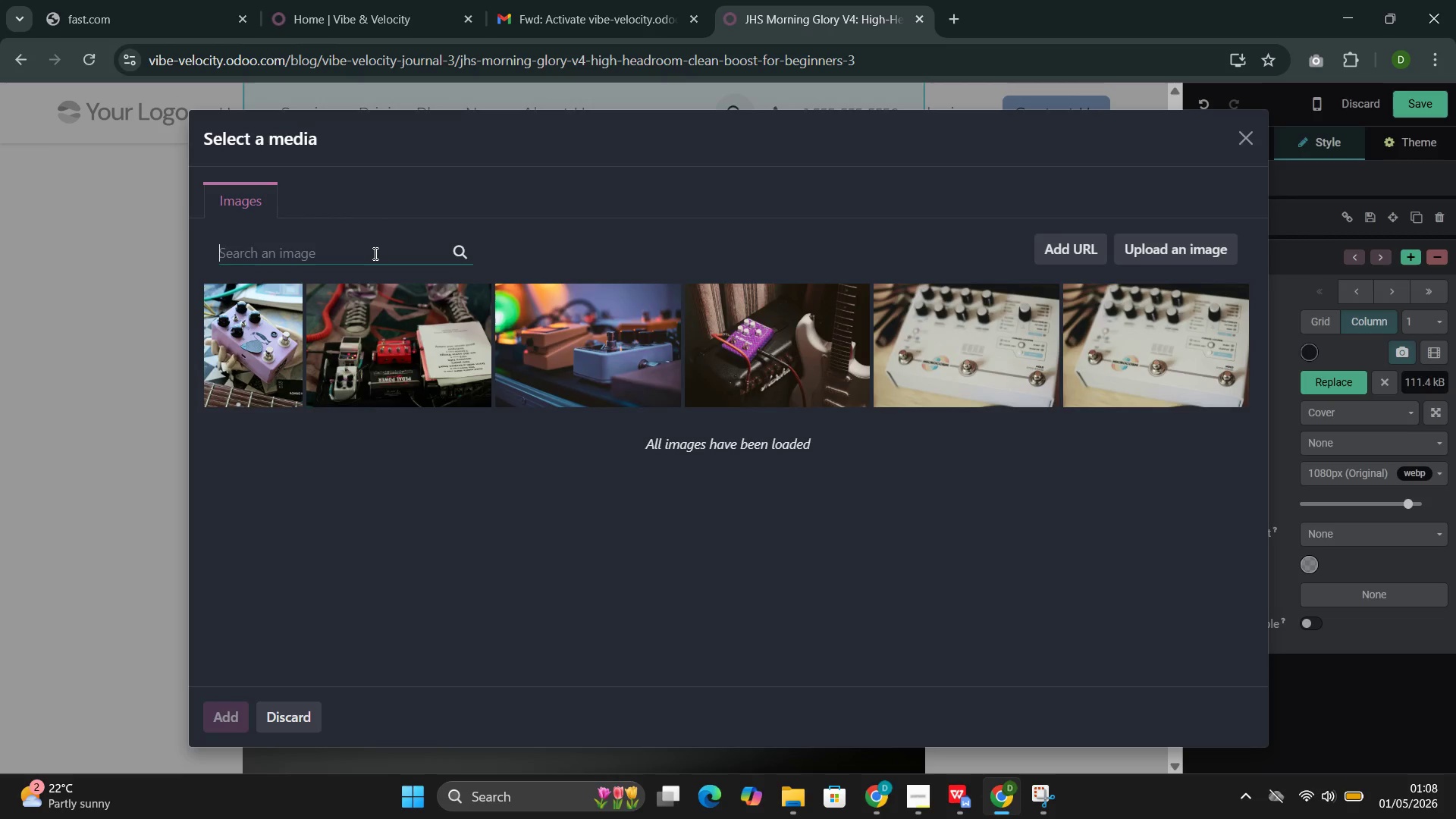 
key(Control+V)
 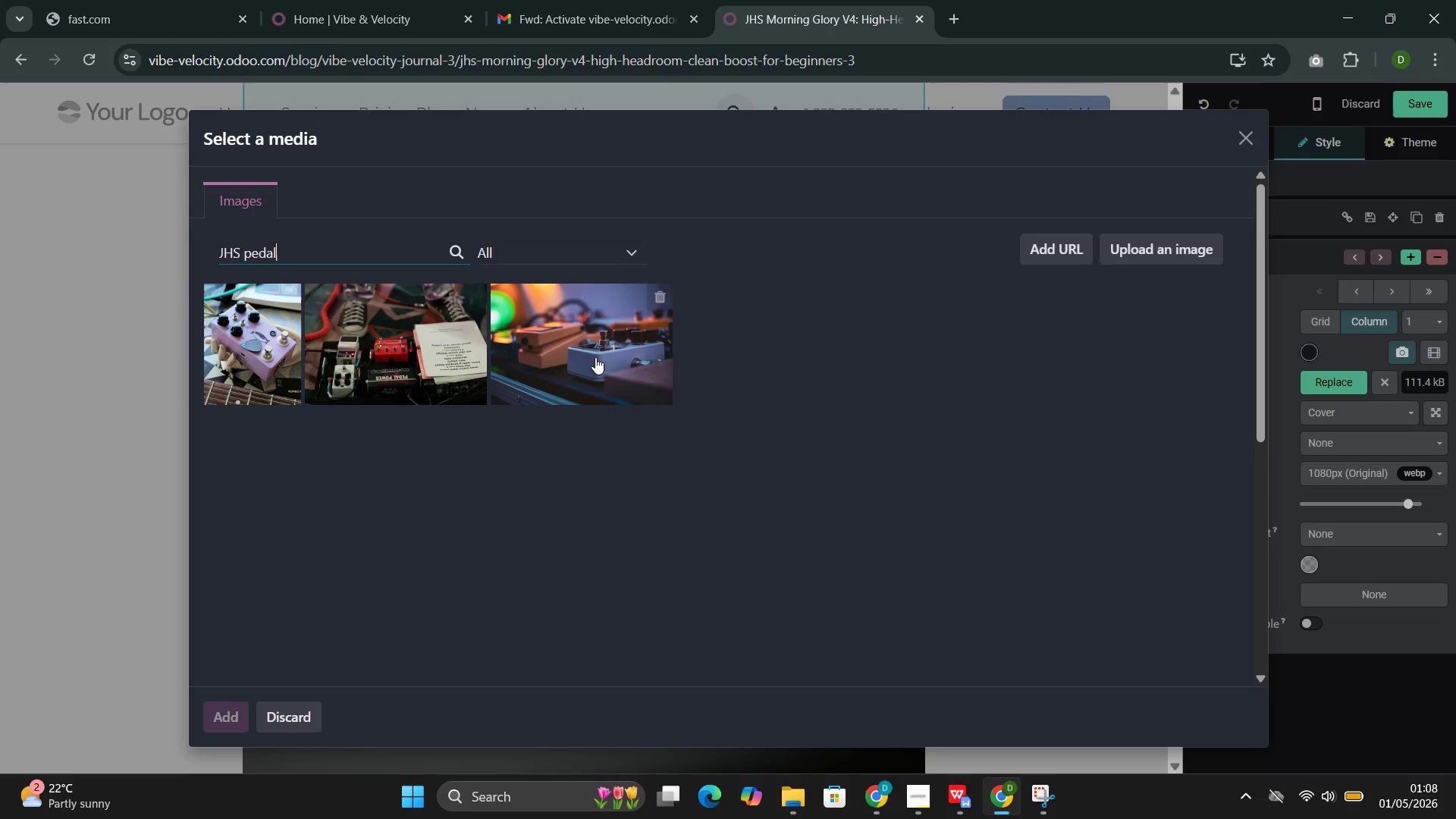 
scroll: coordinate [455, 415], scroll_direction: down, amount: 4.0
 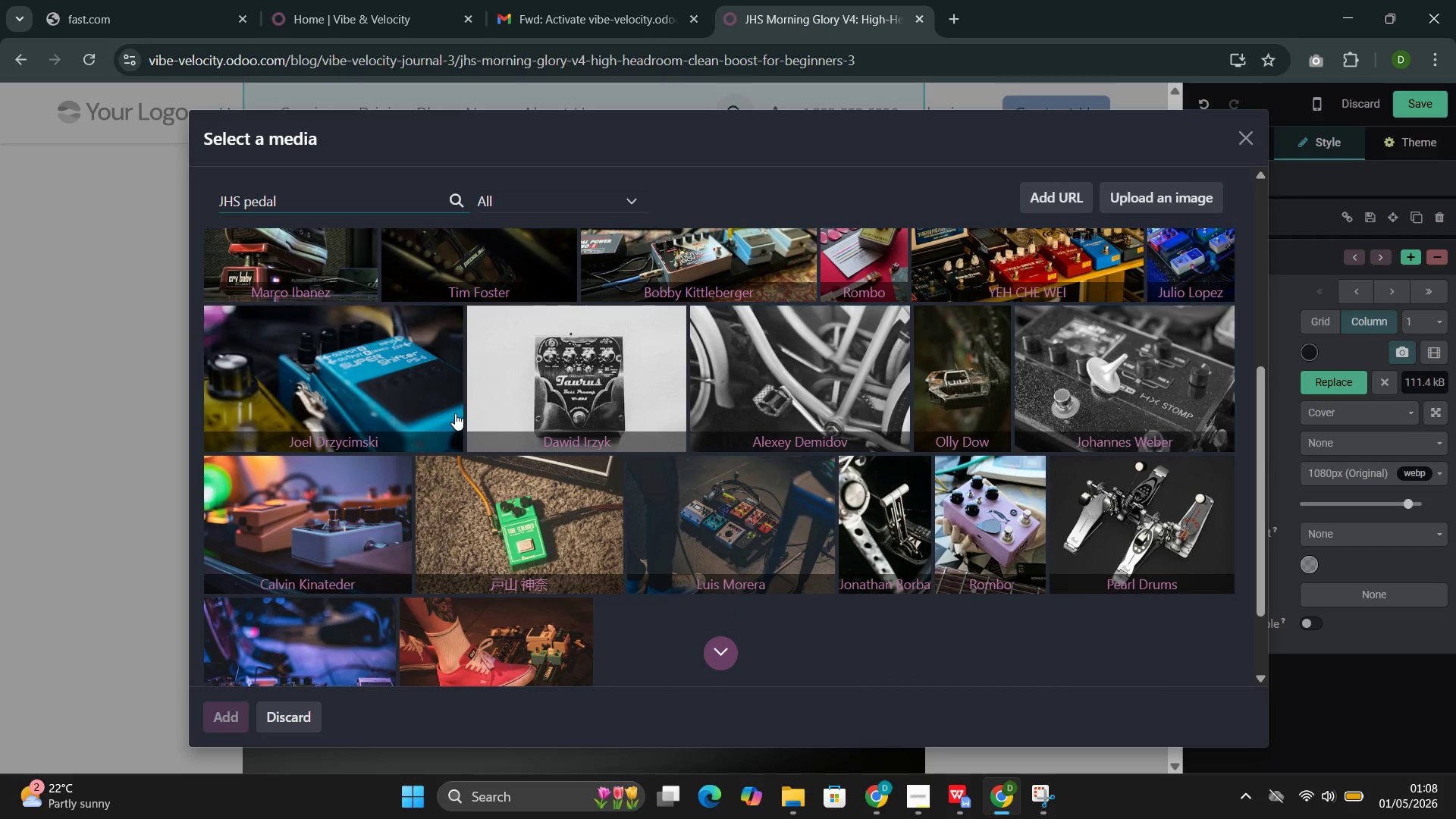 
left_click([764, 498])
 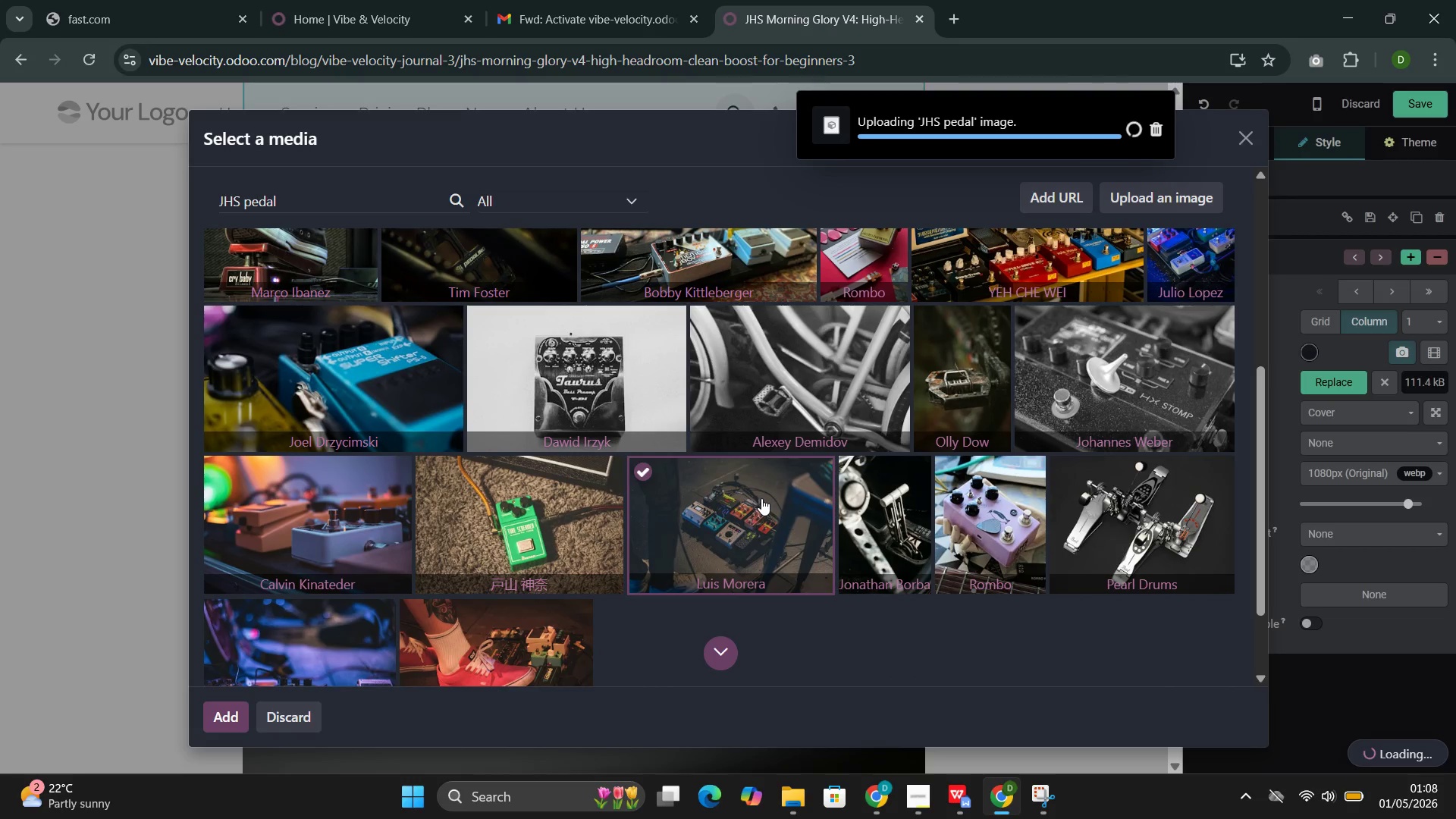 
scroll: coordinate [516, 494], scroll_direction: down, amount: 2.0
 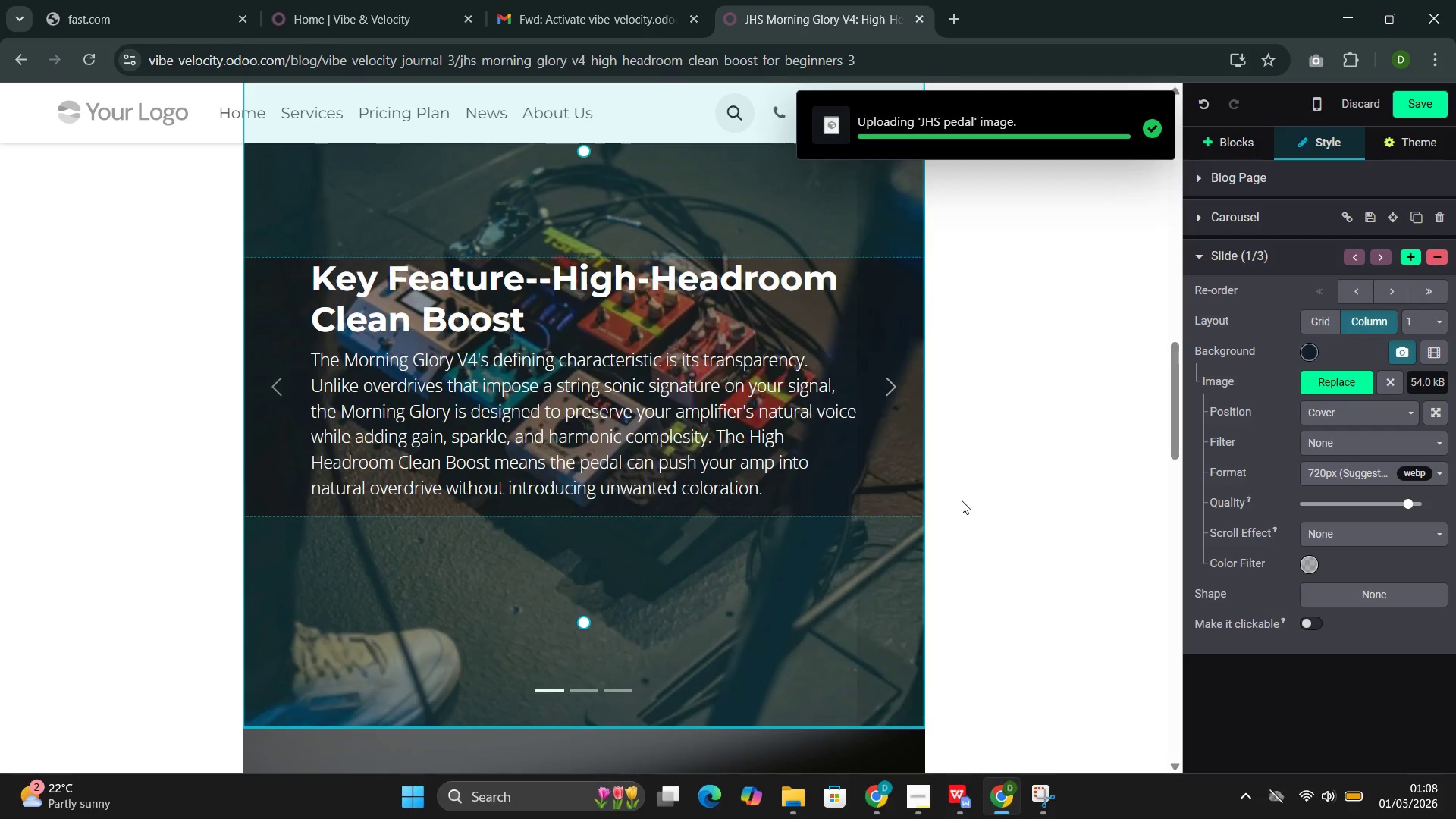 
left_click([905, 447])
 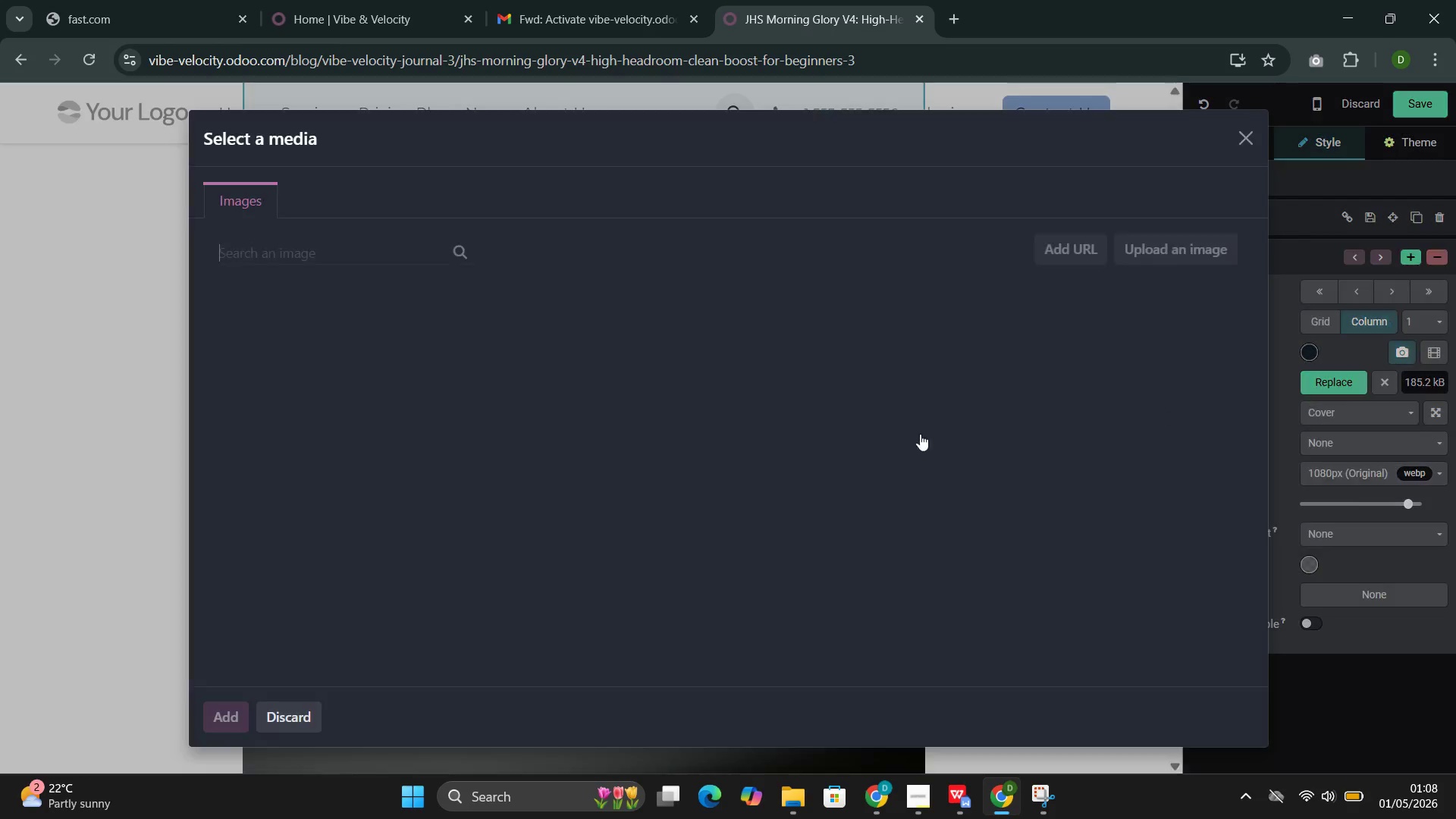 
left_click([297, 253])
 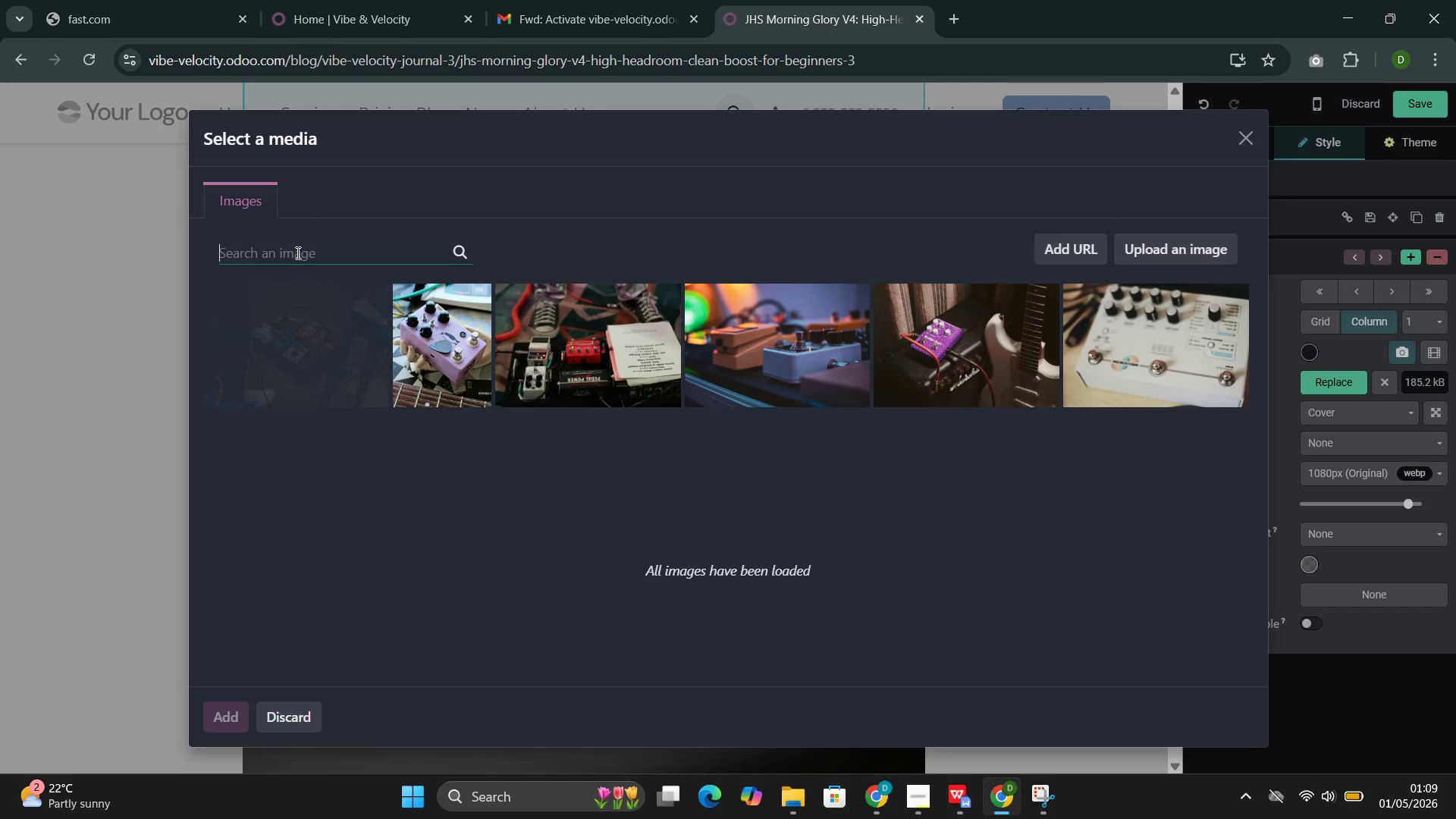 
key(Control+V)
 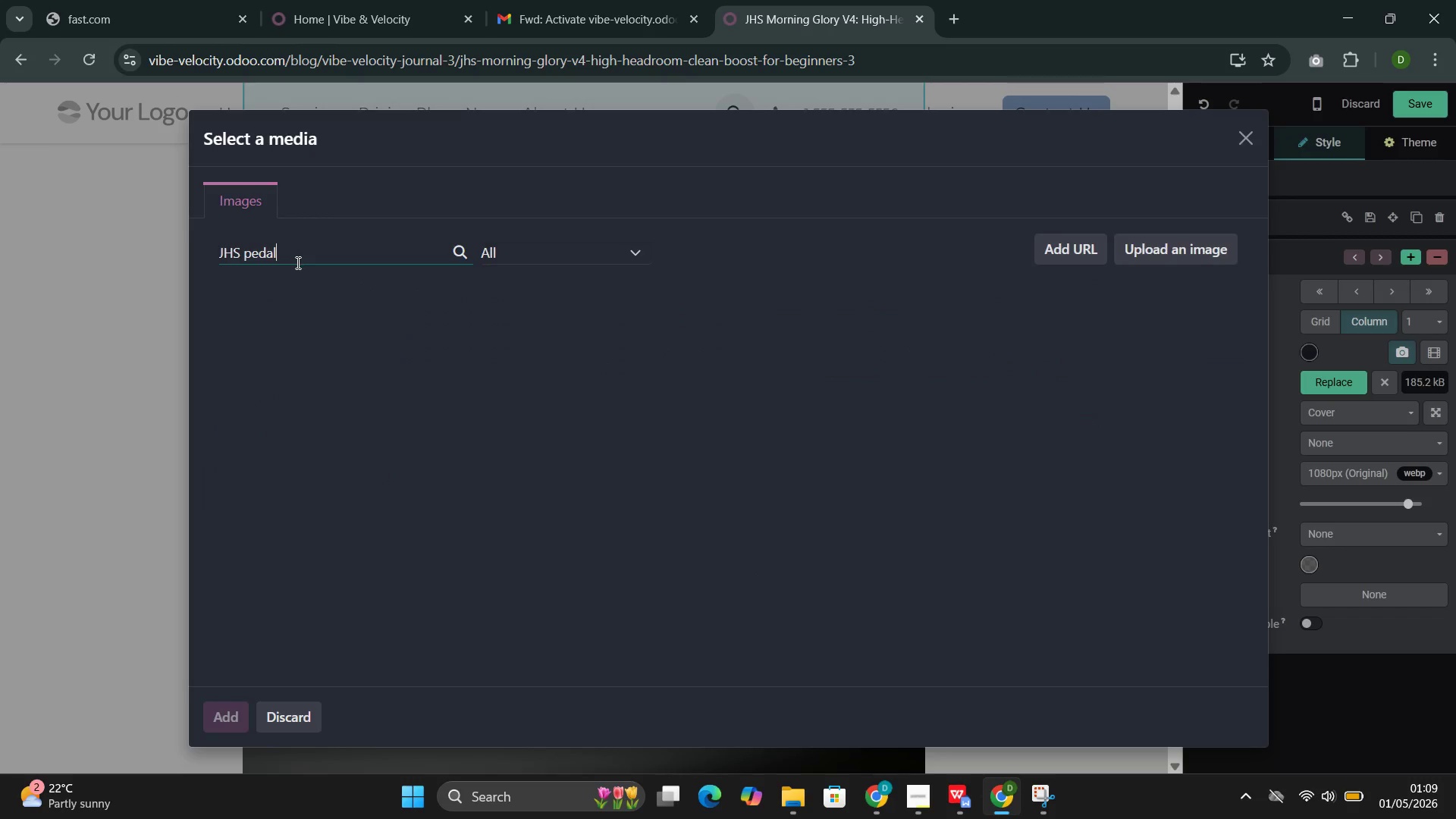 
scroll: coordinate [303, 496], scroll_direction: down, amount: 8.0
 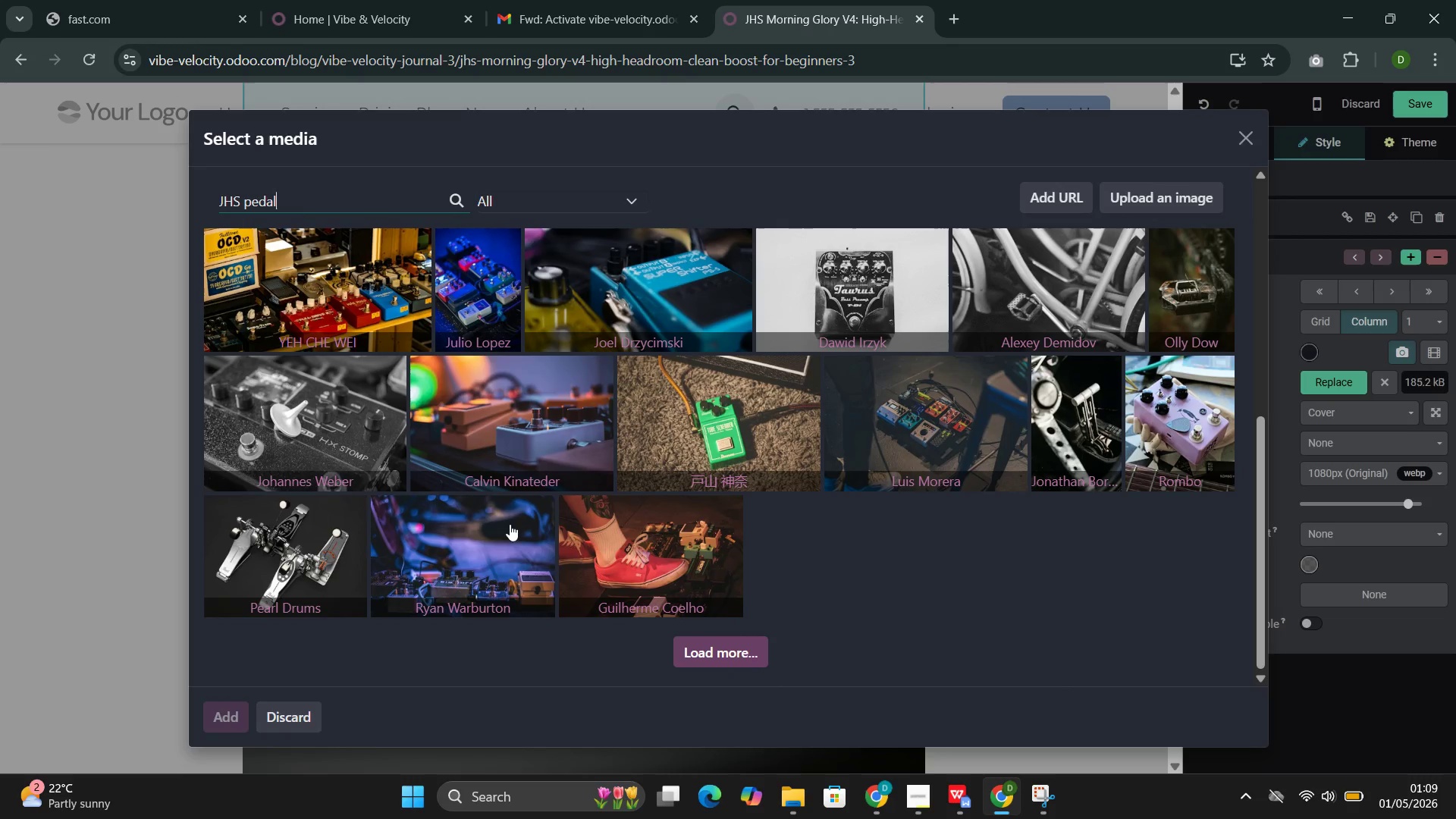 
left_click([492, 551])
 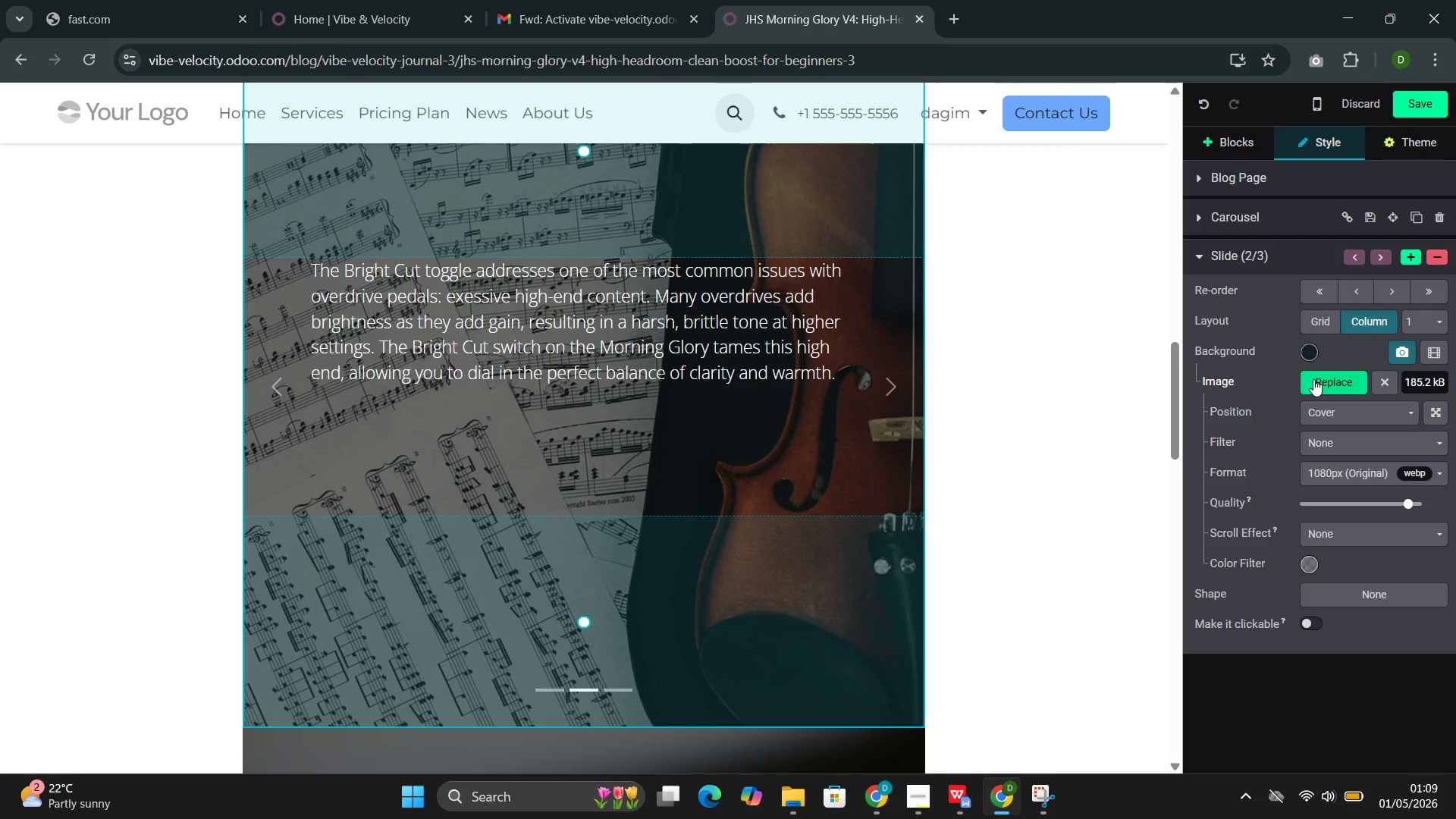 
left_click([1440, 105])
 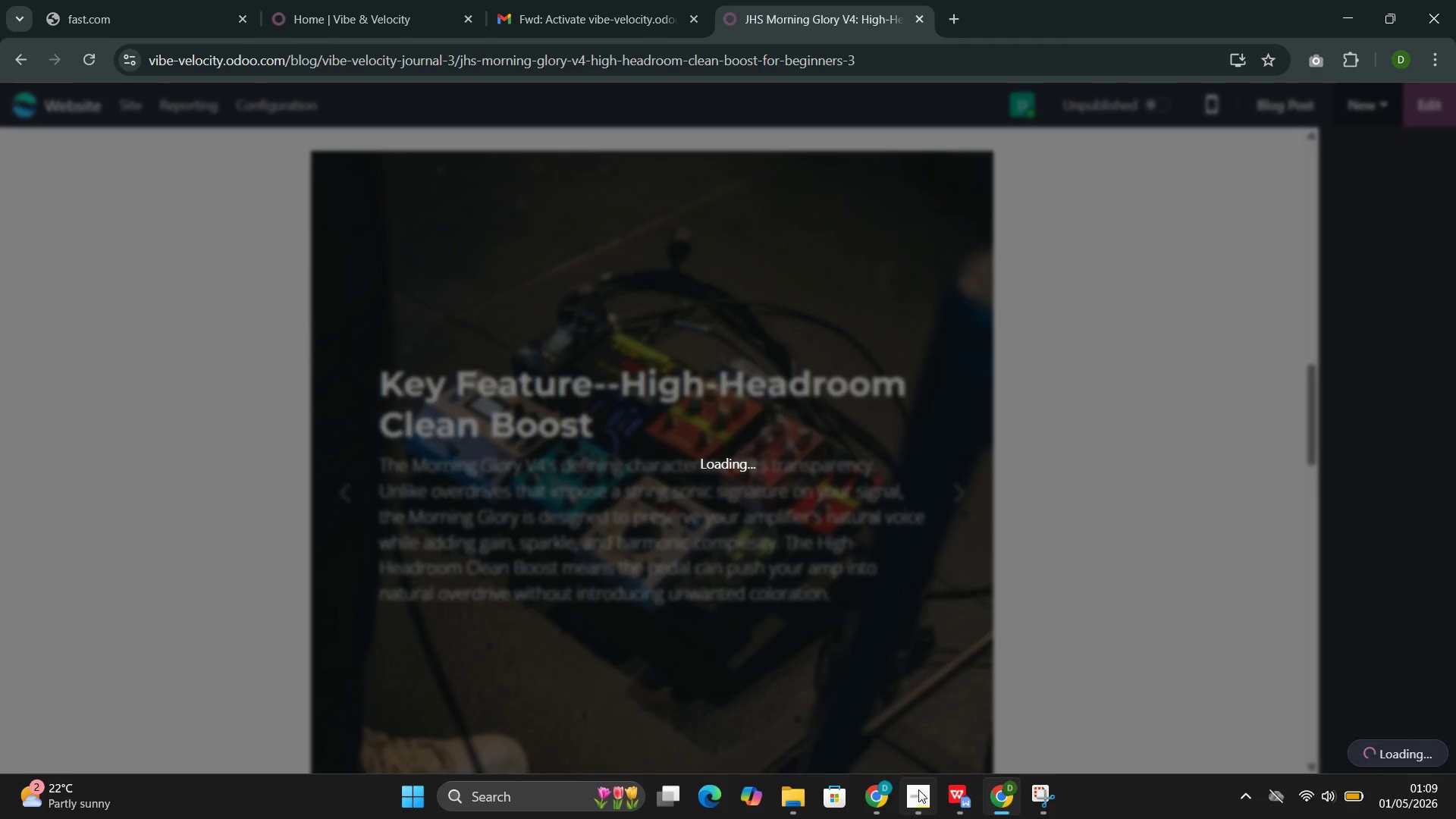 
left_click([856, 718])